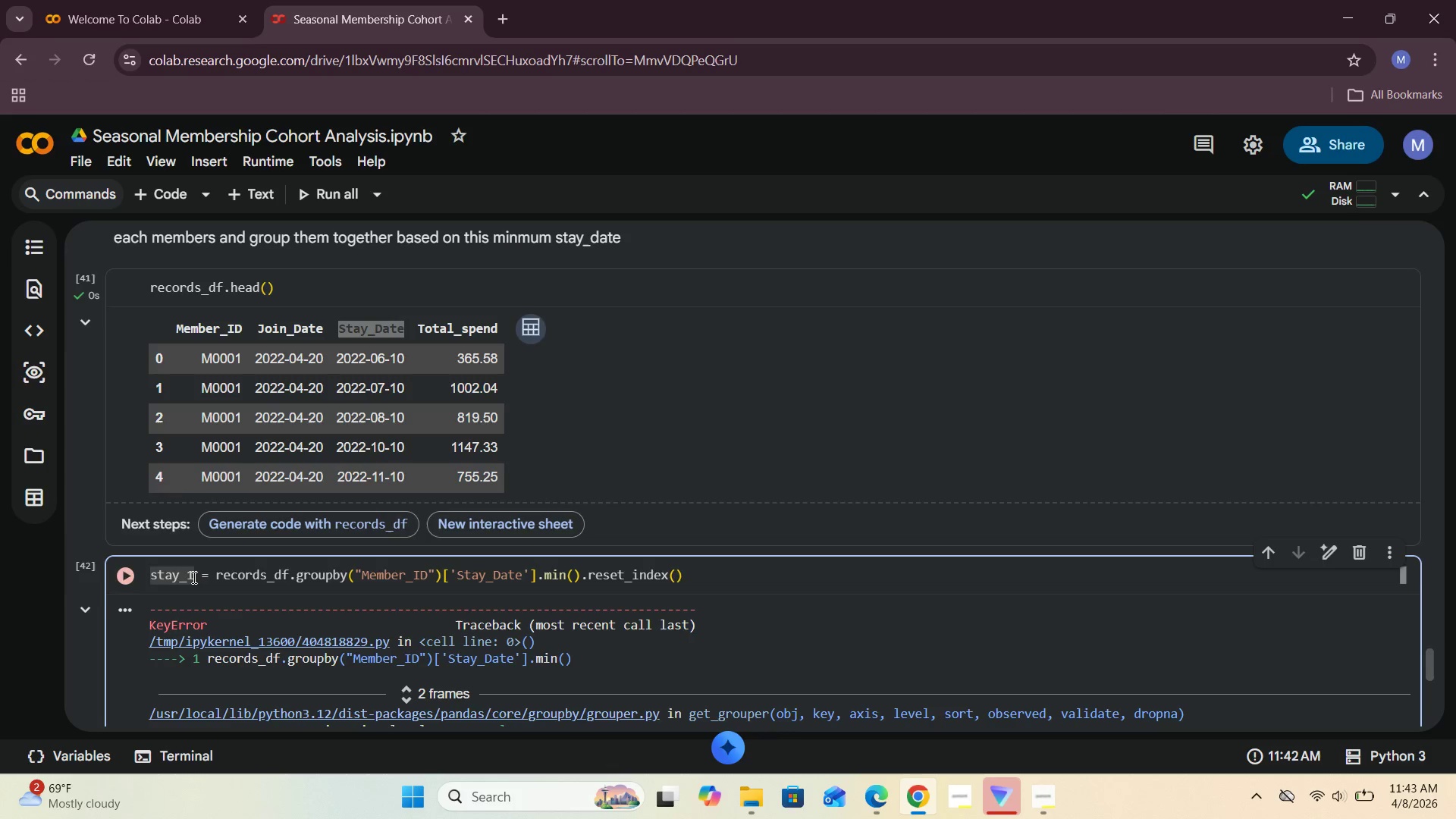 
key(Backspace)
 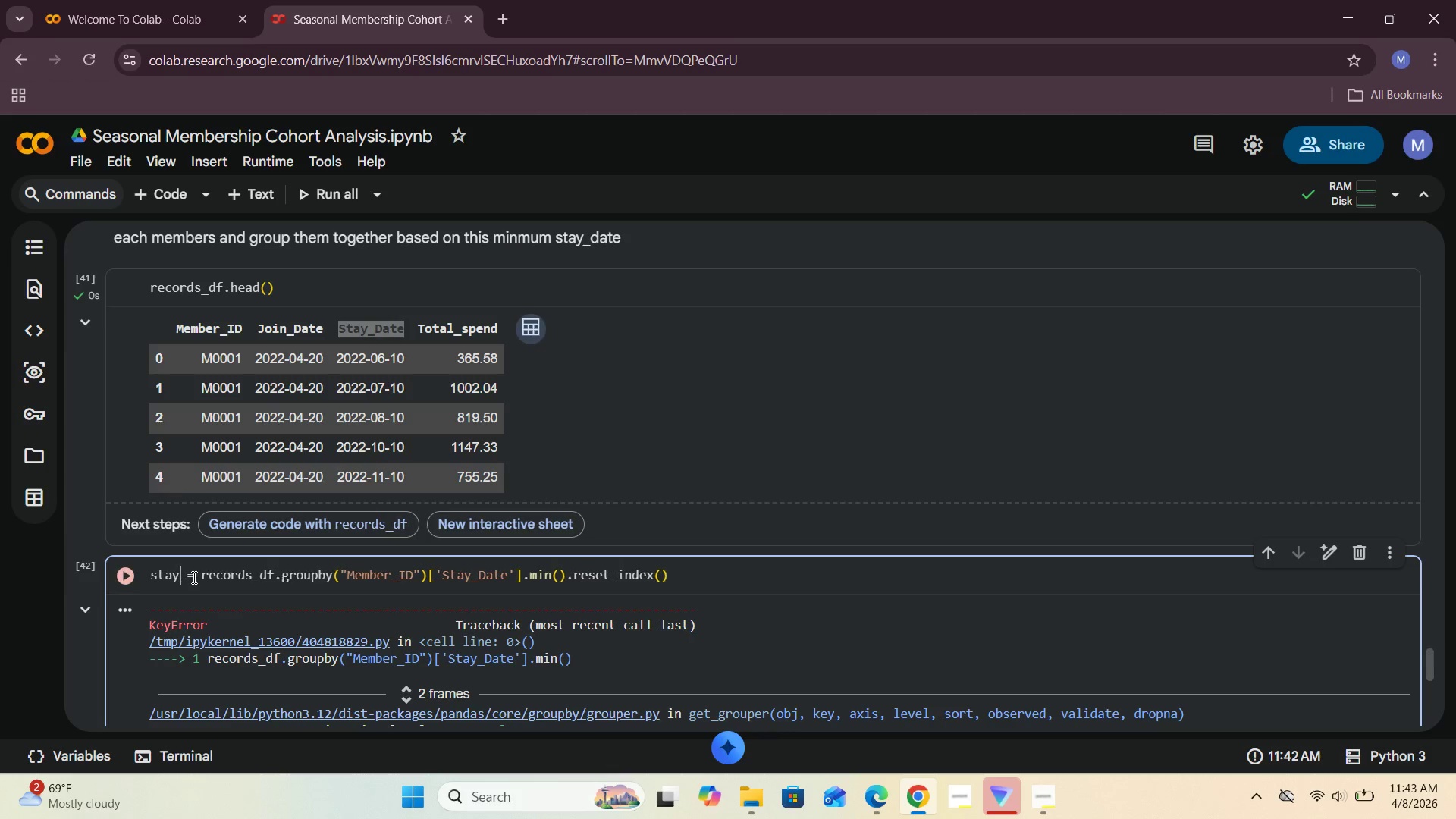 
key(Backspace)
 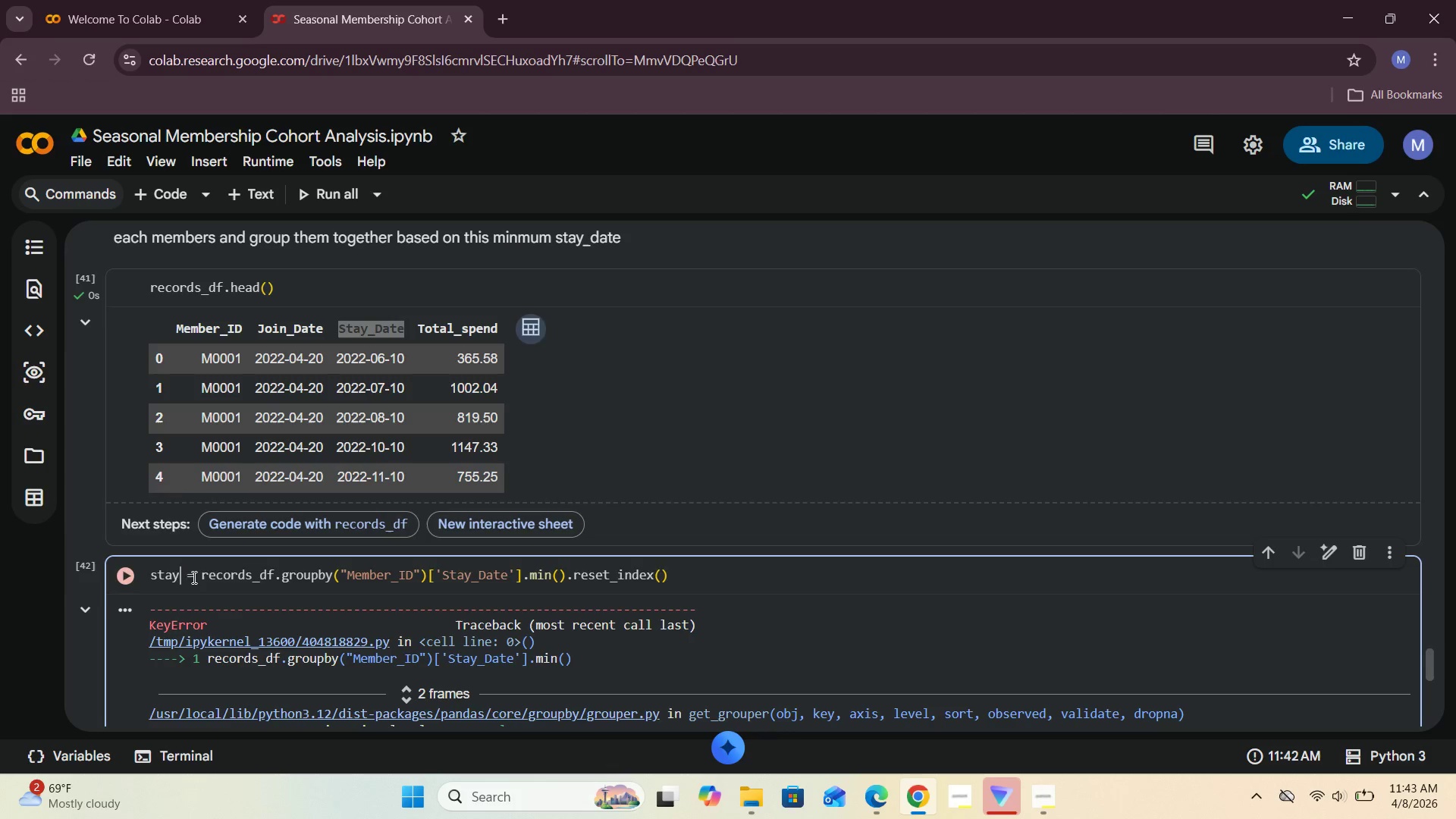 
key(Backspace)
 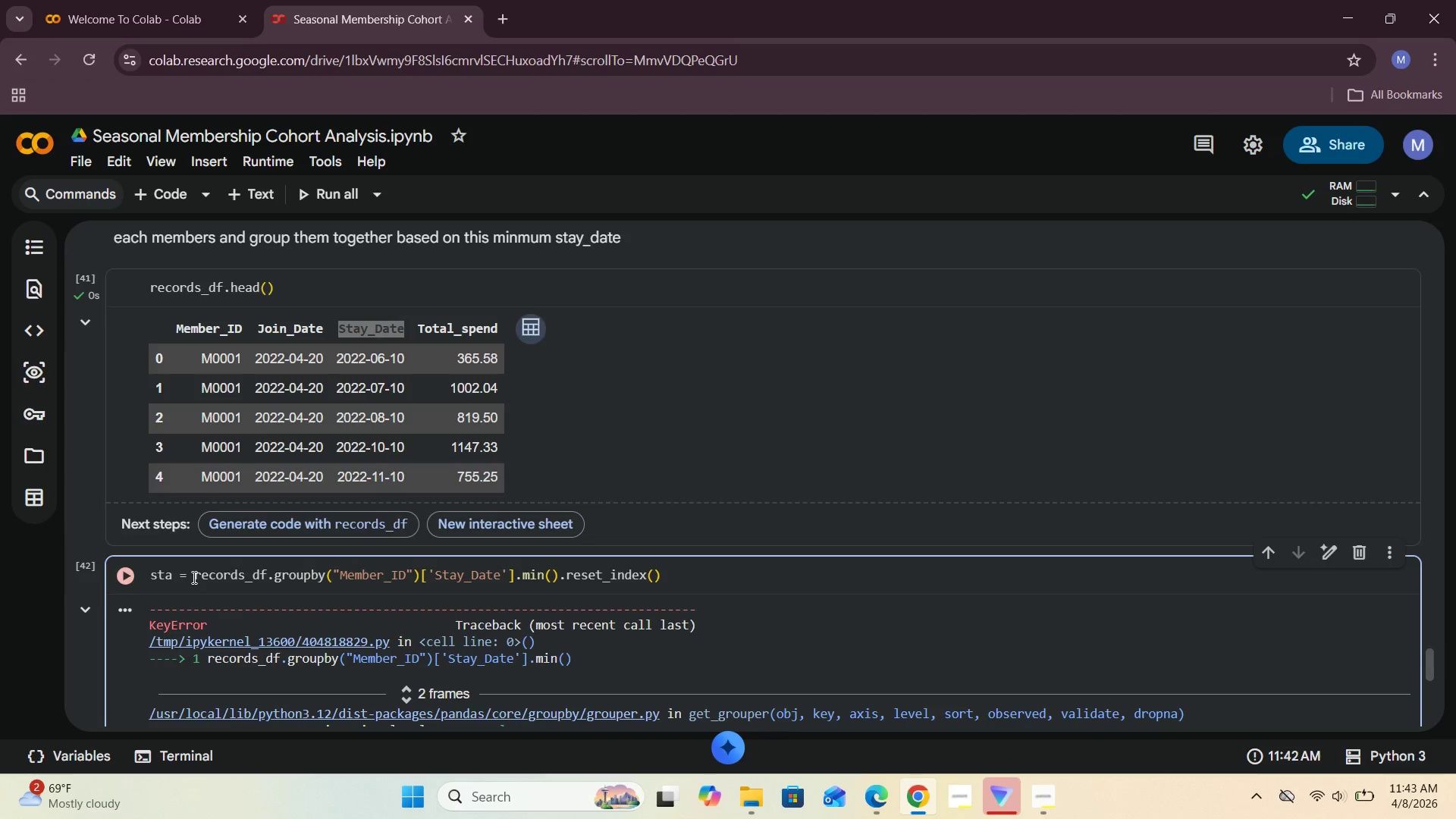 
key(Y)
 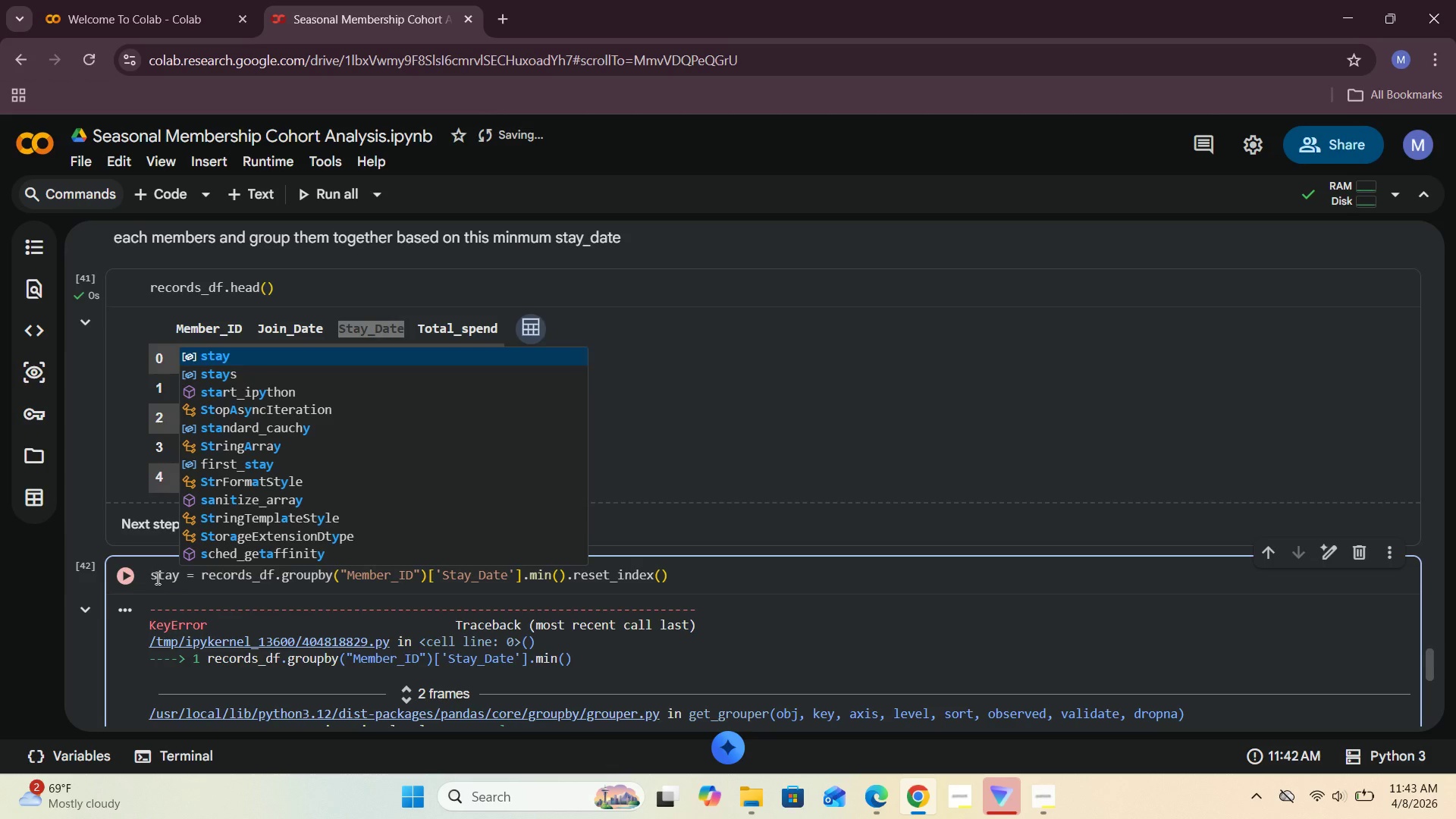 
left_click([154, 578])
 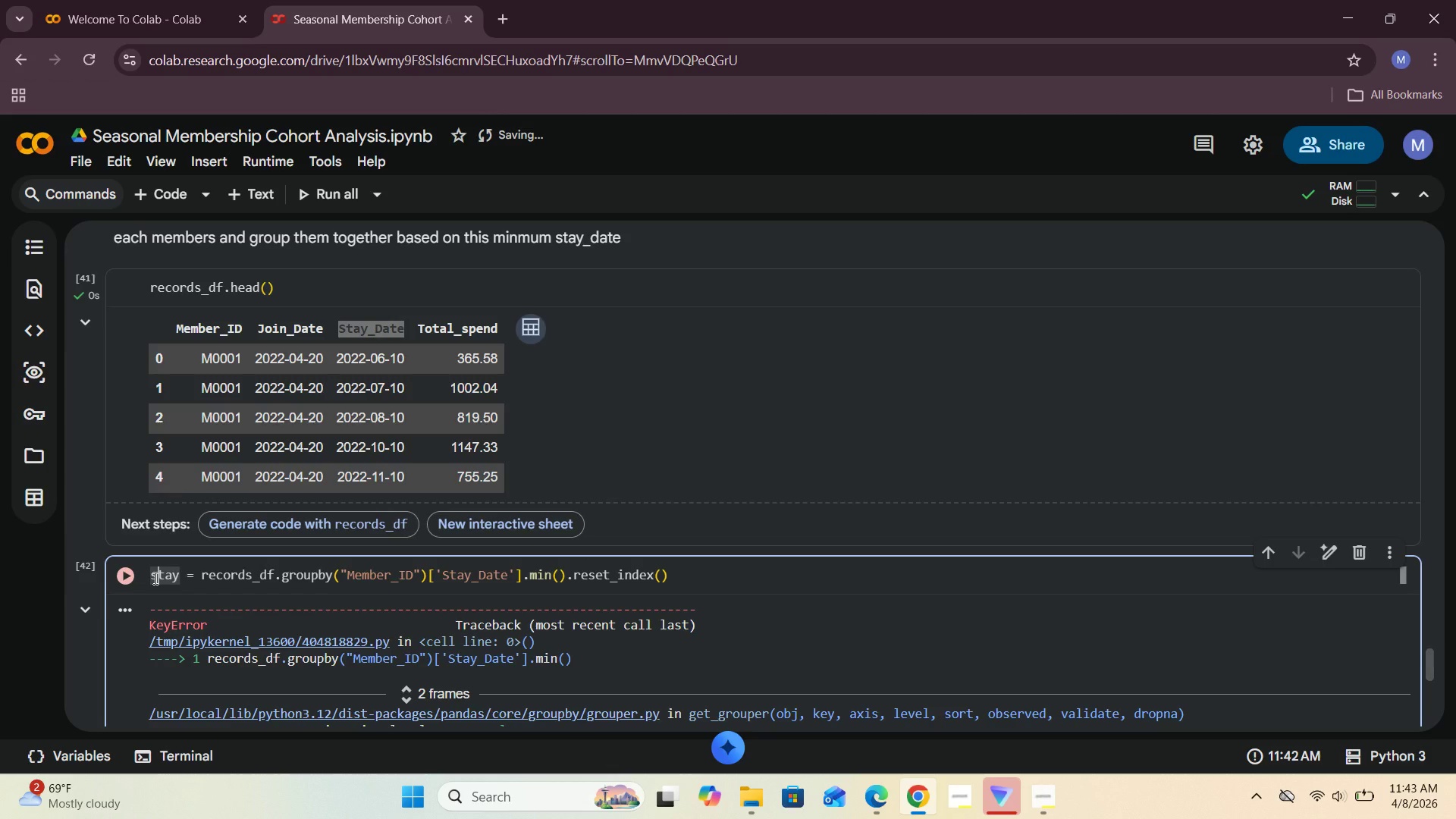 
key(ArrowLeft)
 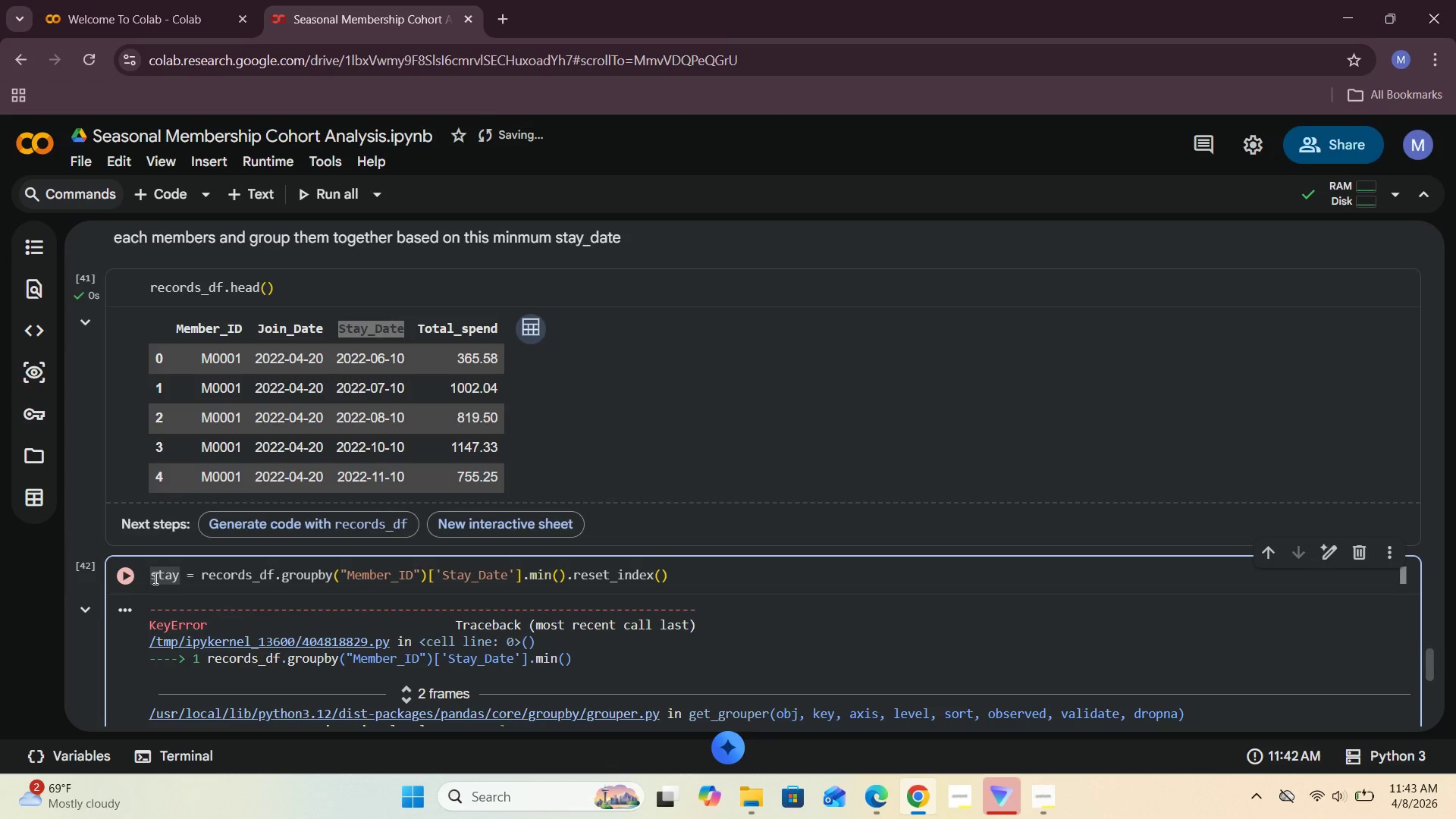 
type(first_)
 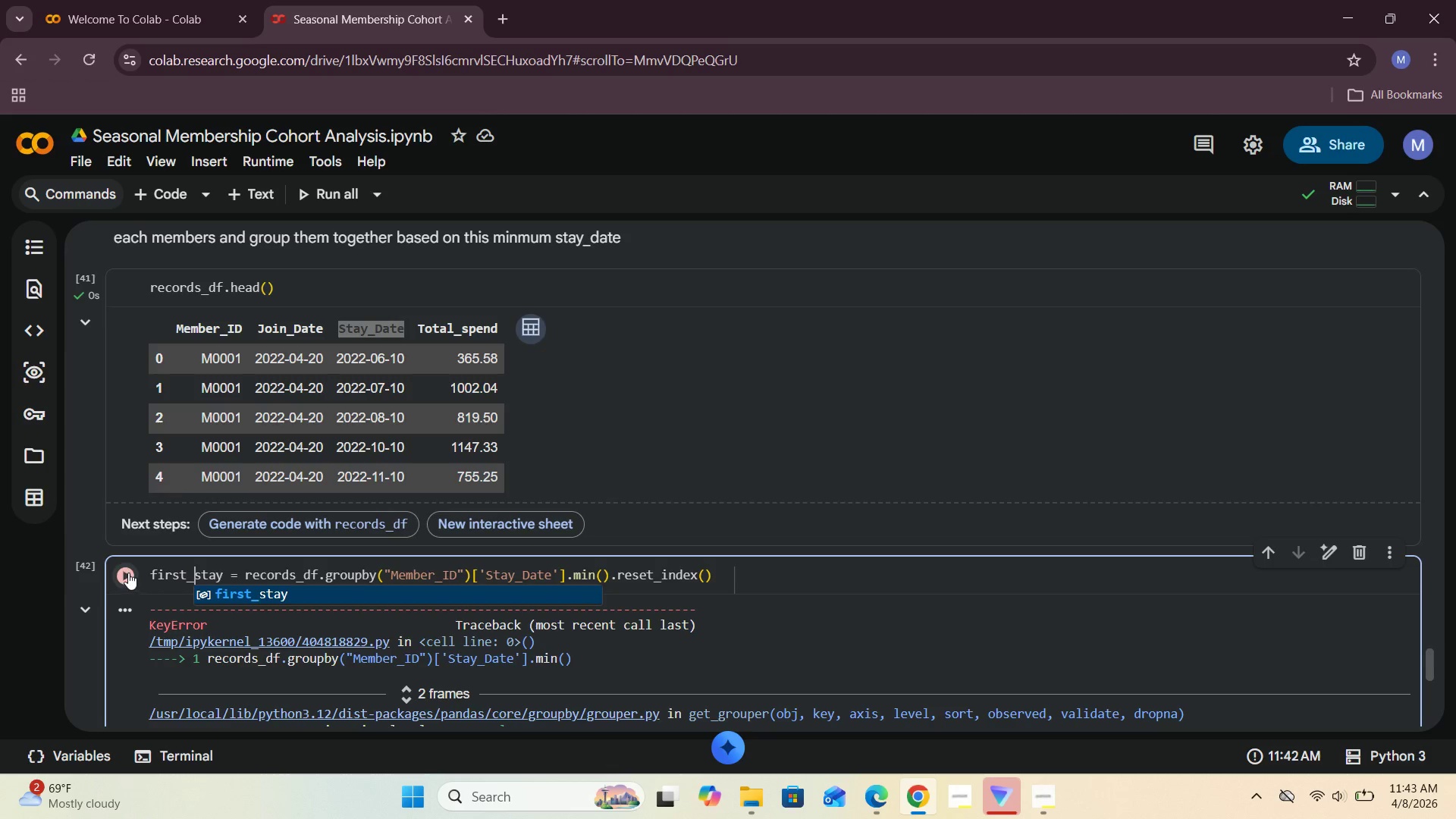 
left_click([128, 573])
 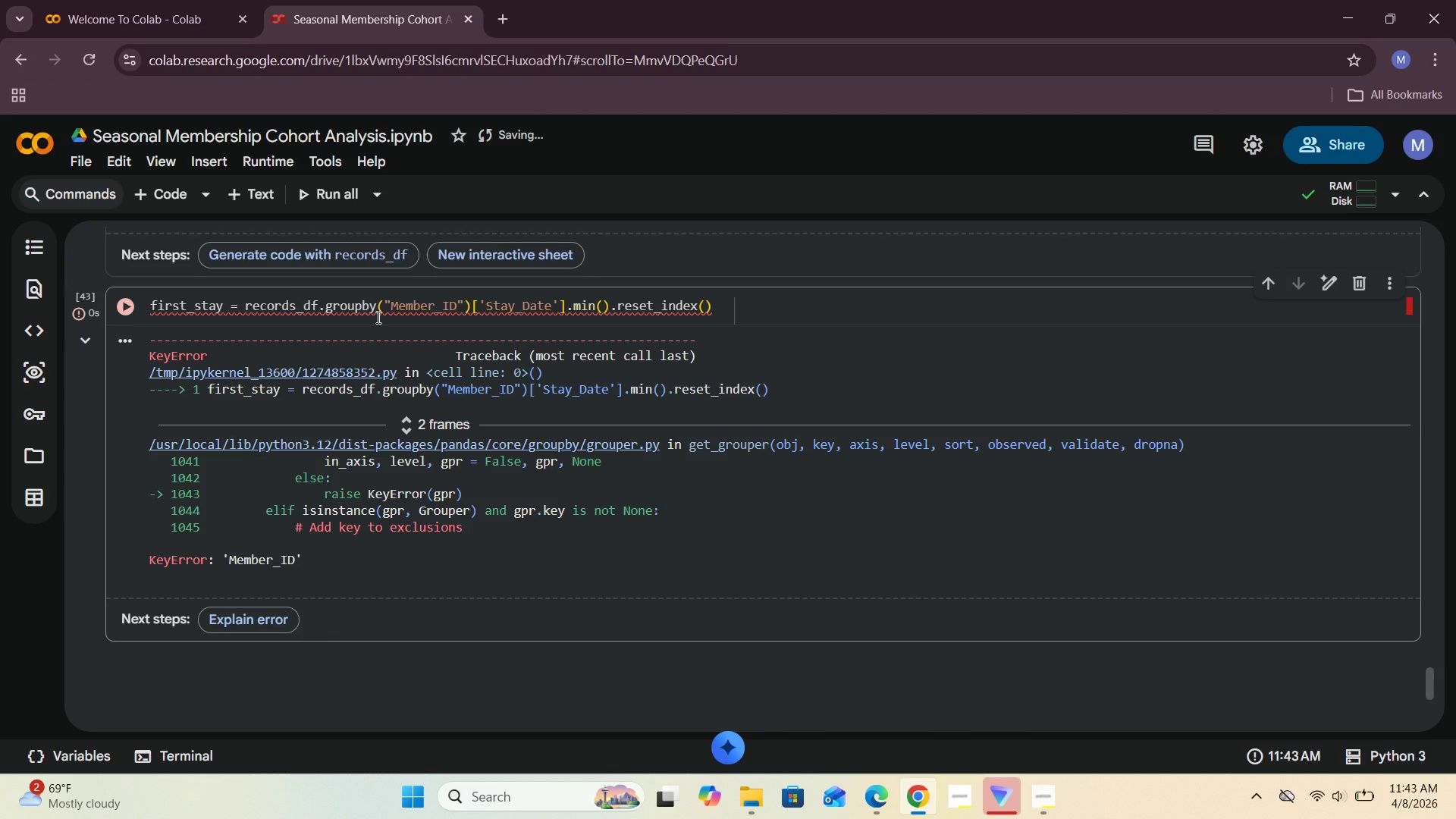 
wait(34.16)
 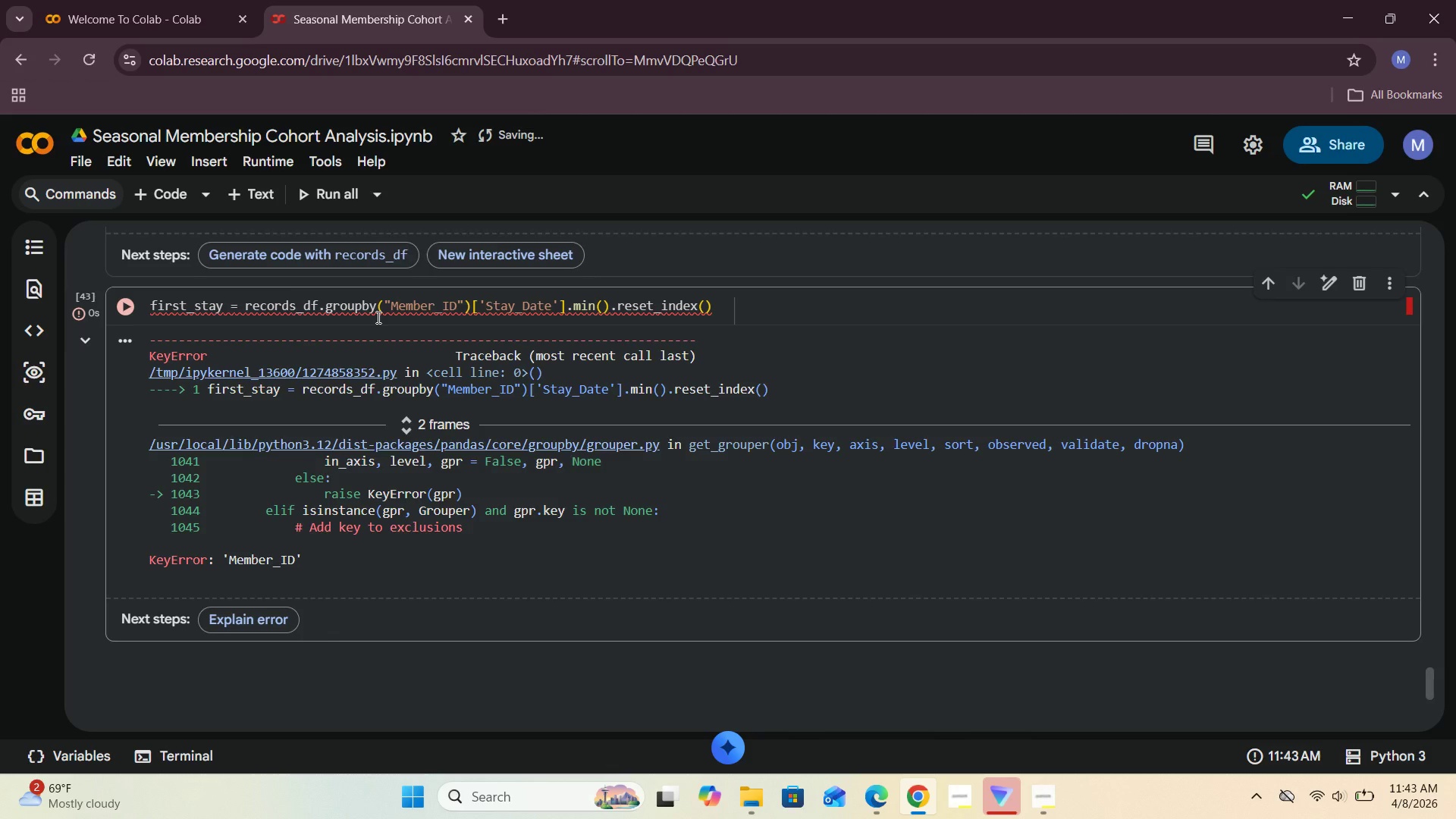 
left_click_drag(start_coordinate=[305, 560], to_coordinate=[224, 556])
 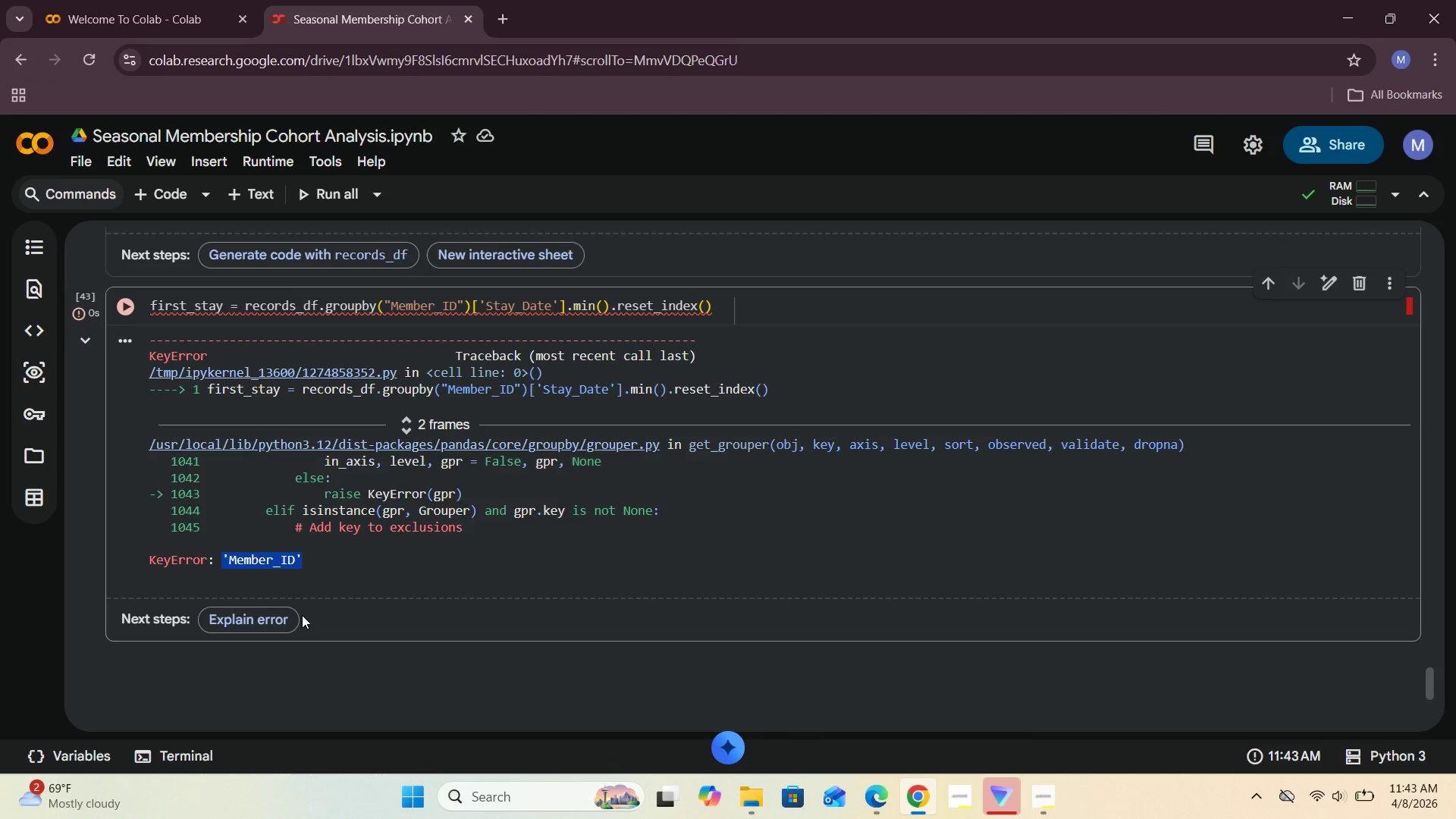 
key(Control+C)
 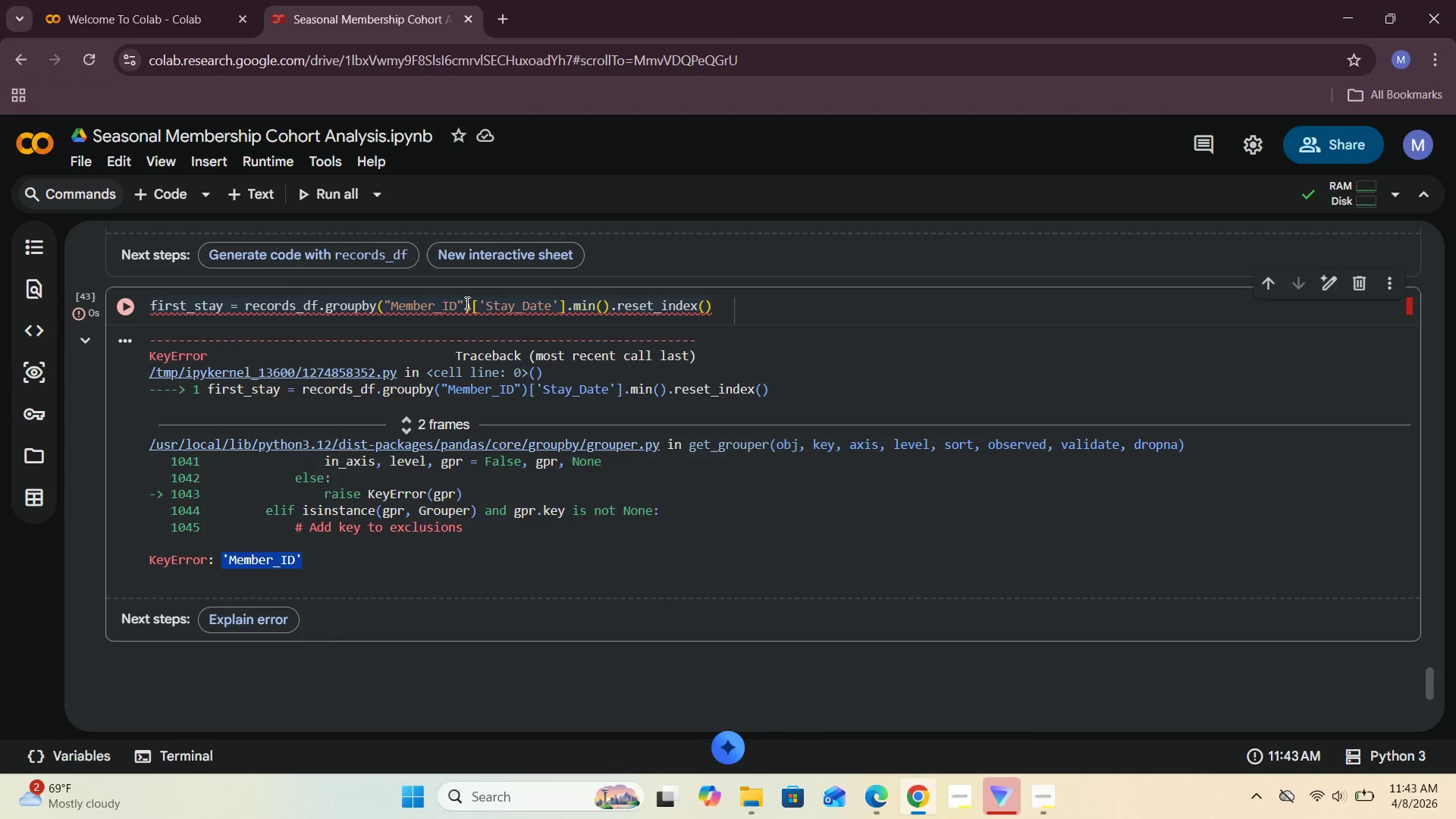 
left_click_drag(start_coordinate=[463, 303], to_coordinate=[384, 305])
 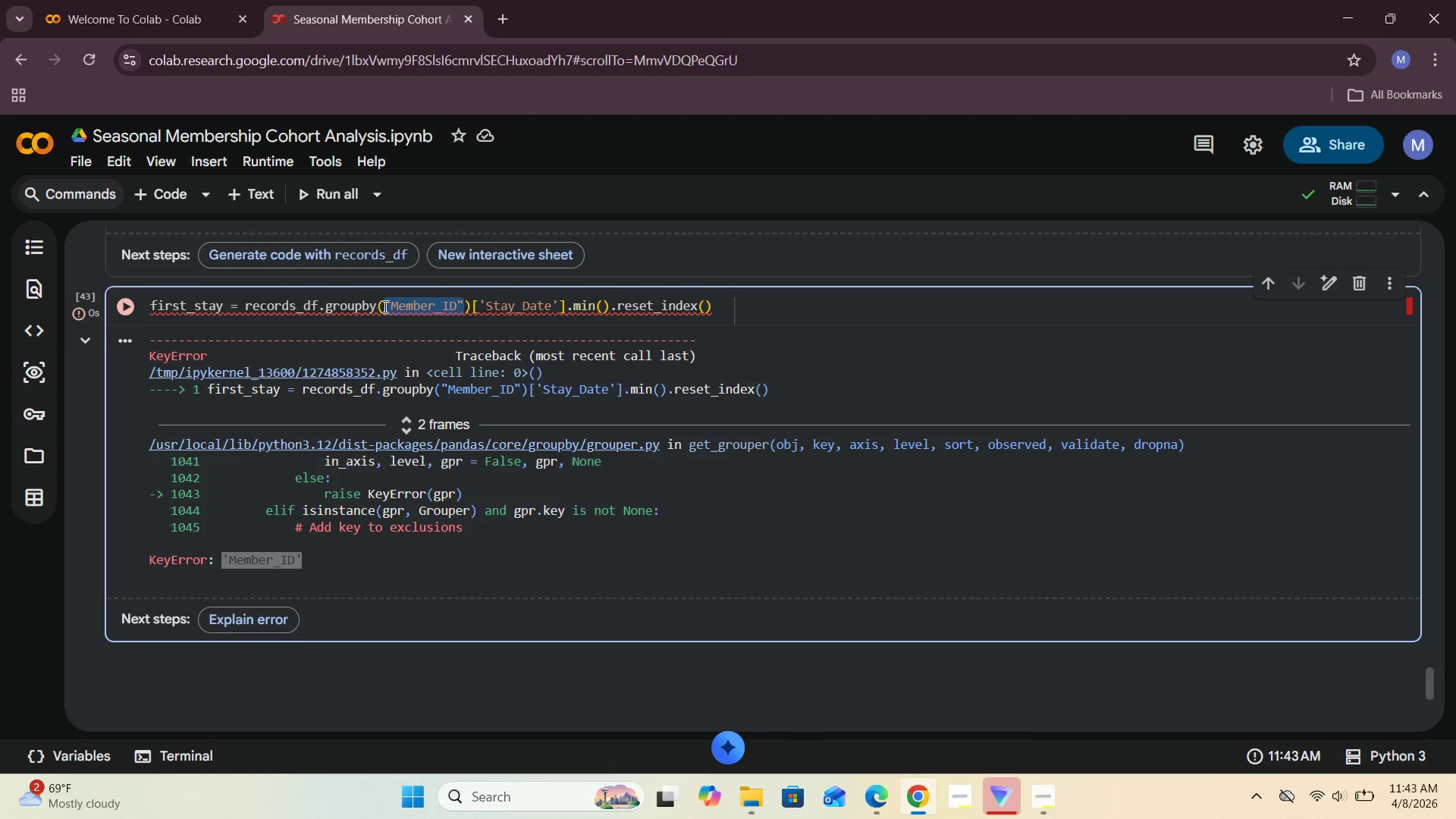 
key(Control+V)
 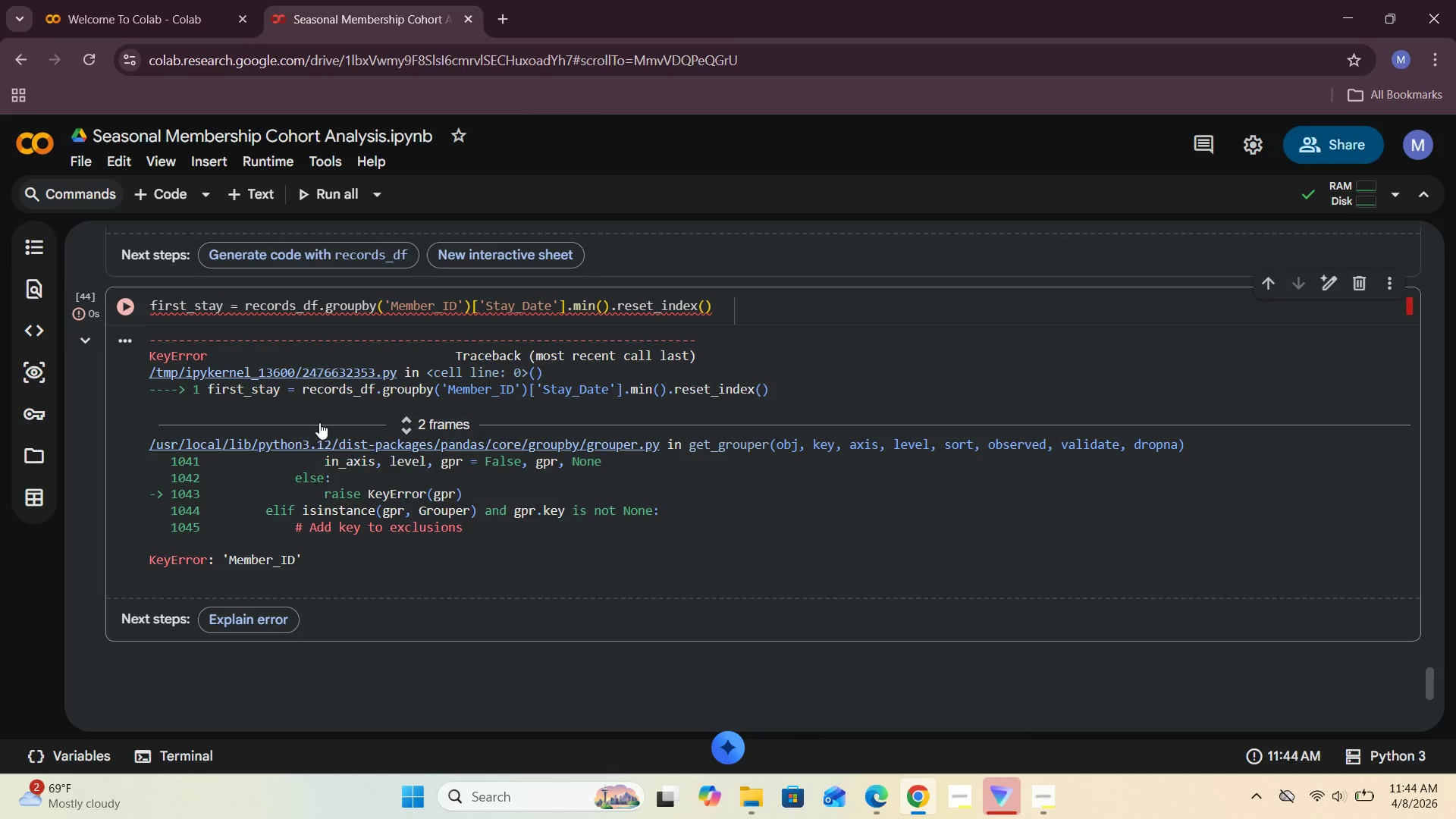 
wait(8.94)
 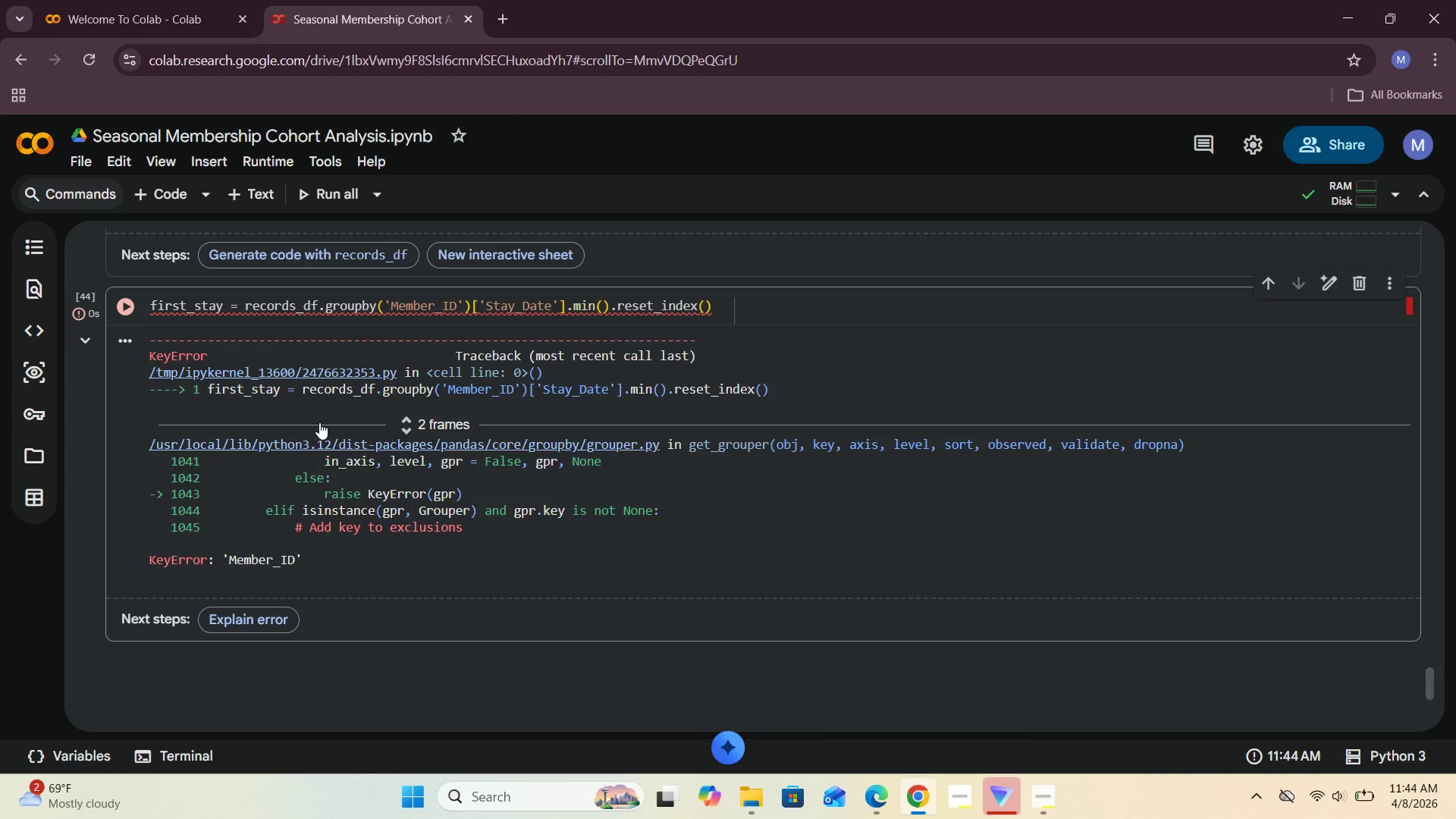 
scroll: coordinate [485, 416], scroll_direction: up, amount: 6.0
 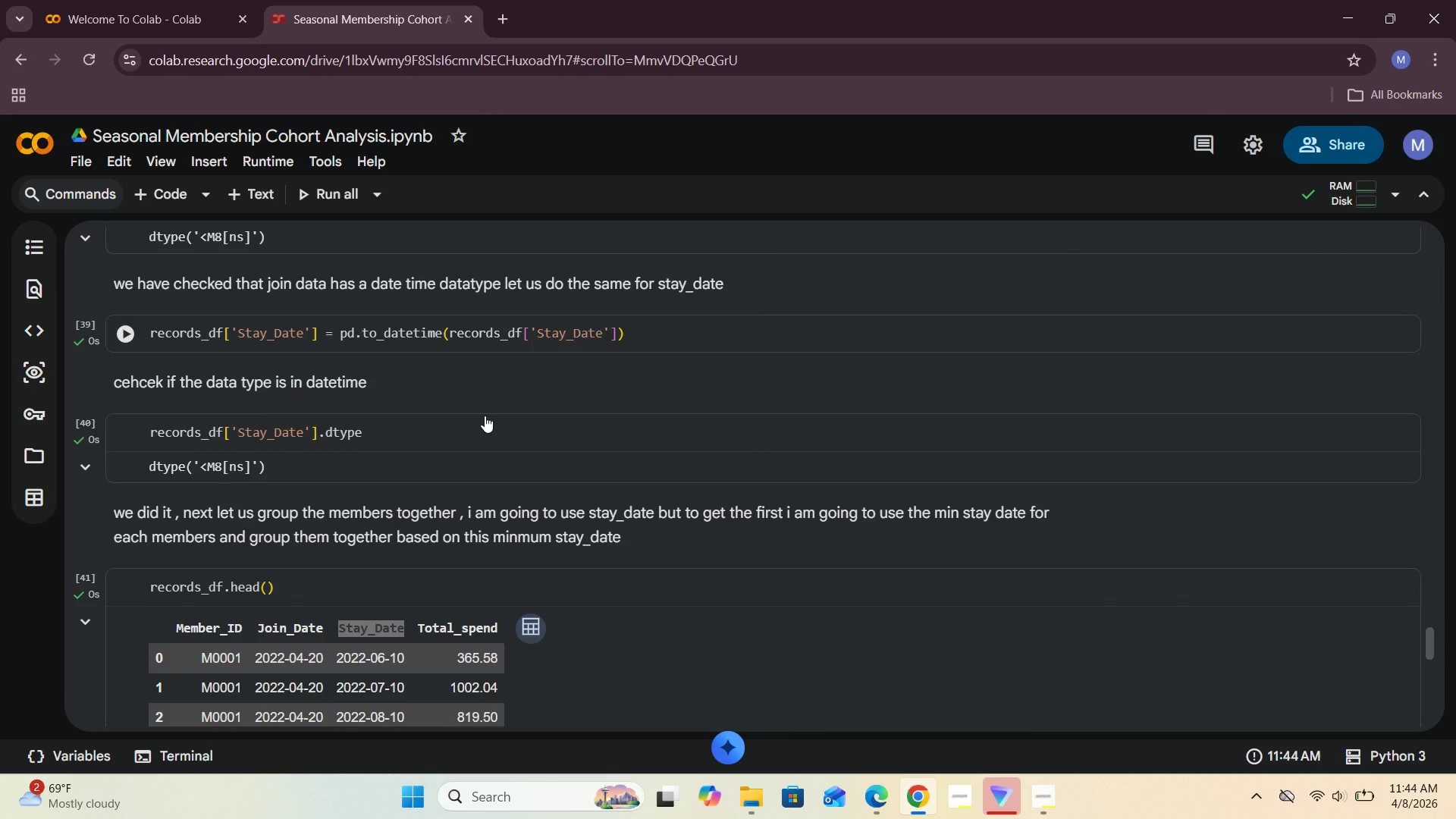 
scroll: coordinate [484, 416], scroll_direction: down, amount: 1.0
 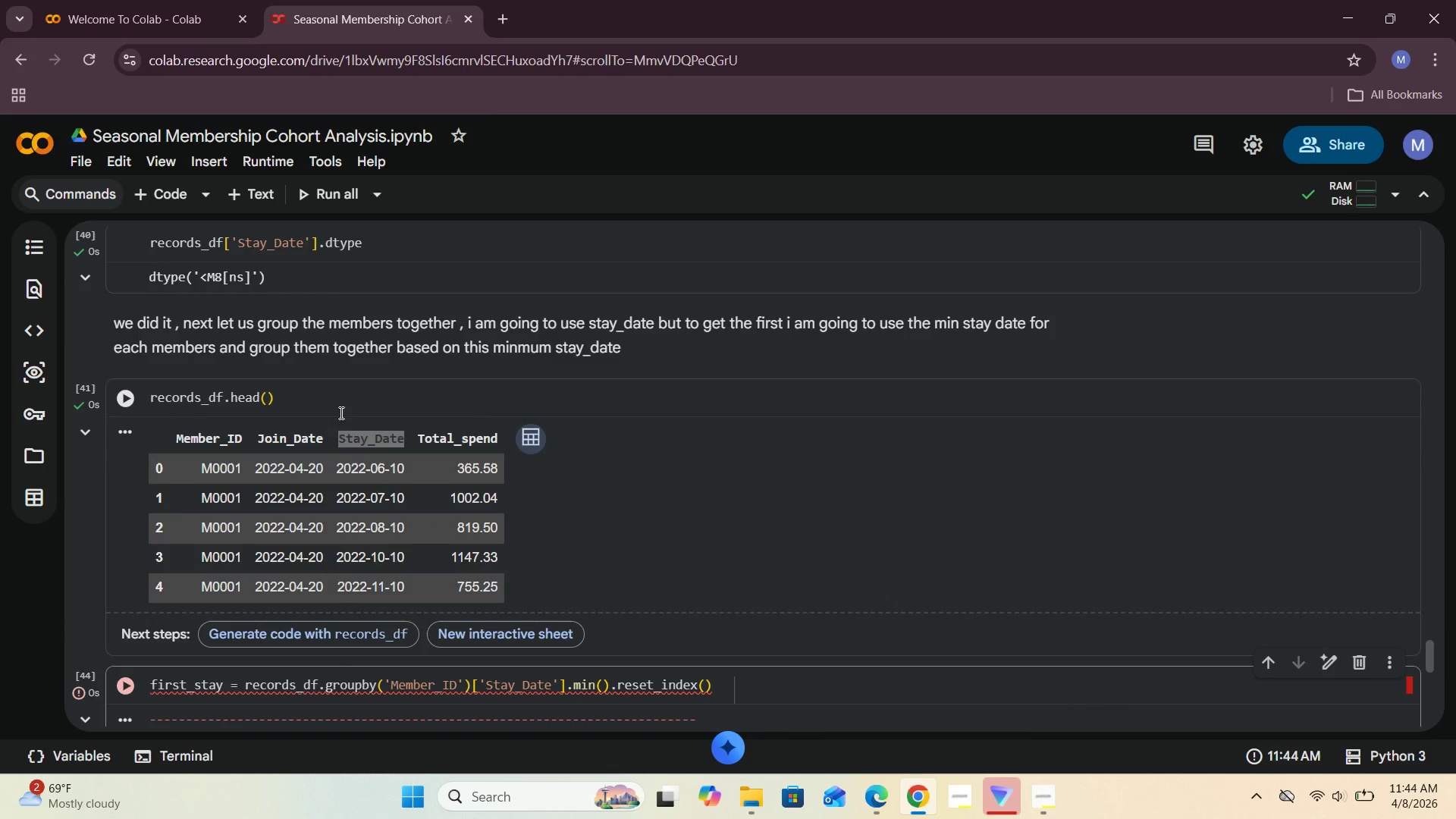 
left_click([629, 566])
 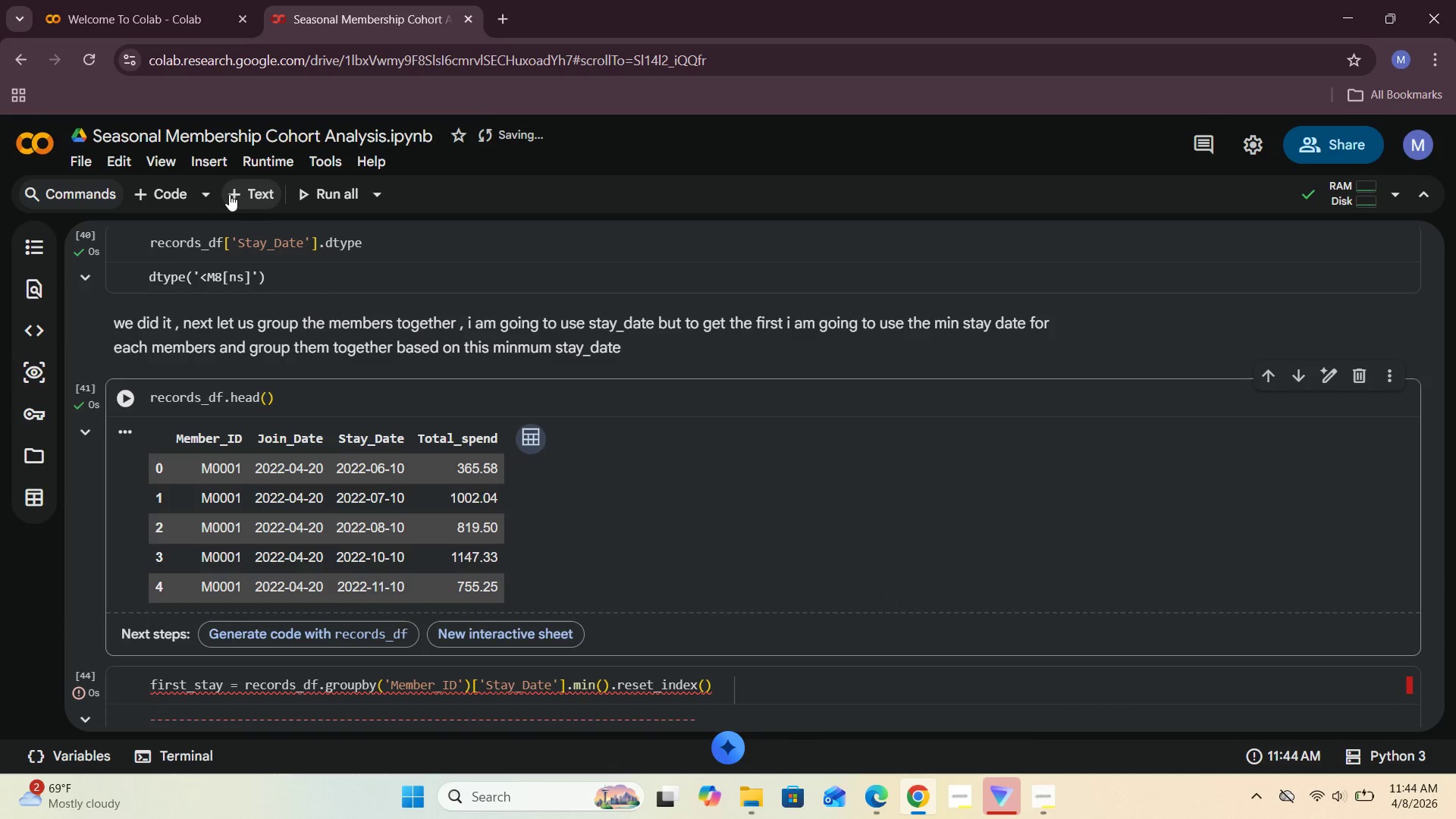 
left_click([237, 193])
 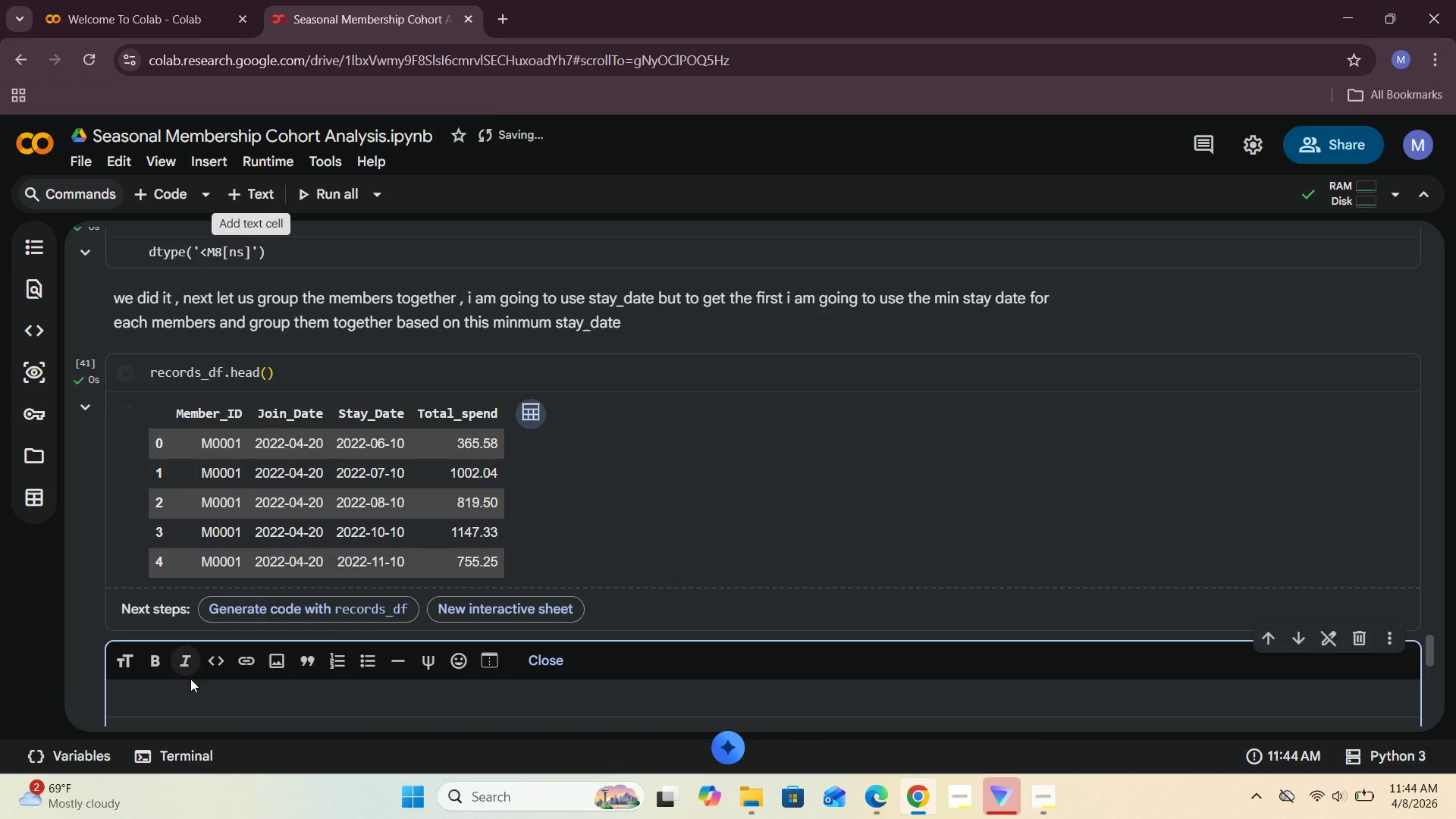 
left_click([181, 693])
 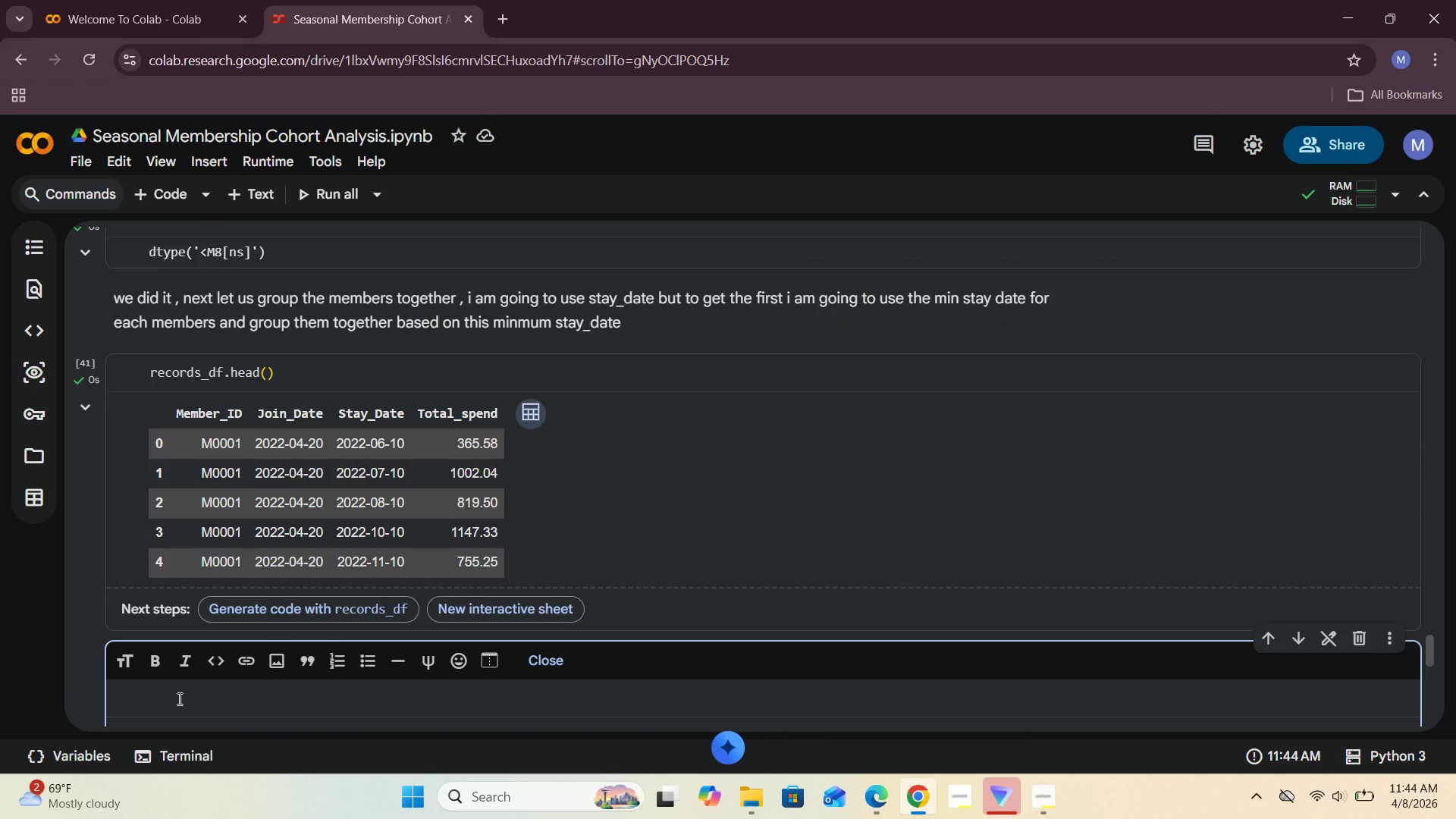 
type(records_df.colun)
key(Backspace)
type(mns)
 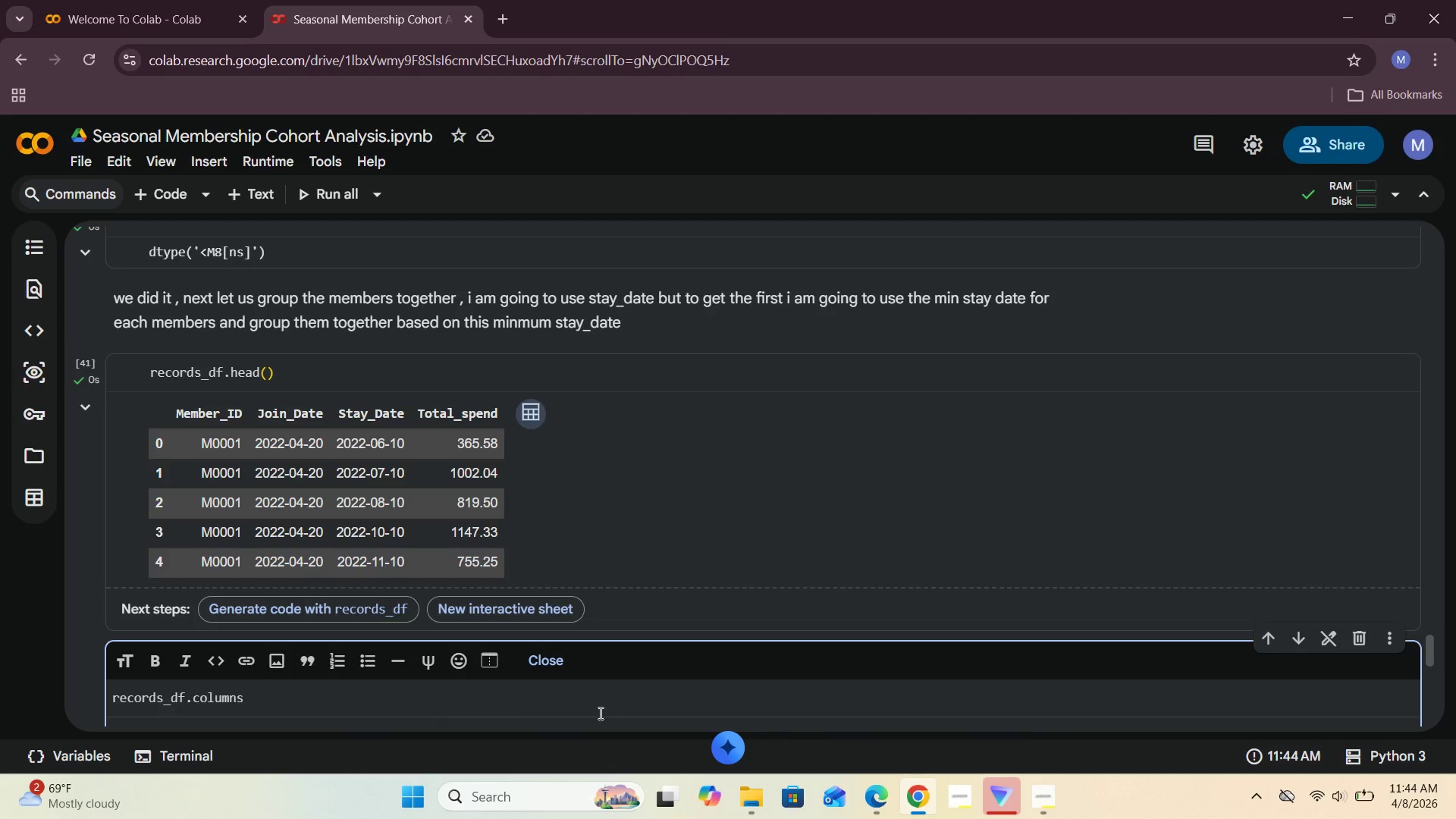 
scroll: coordinate [366, 689], scroll_direction: down, amount: 1.0
 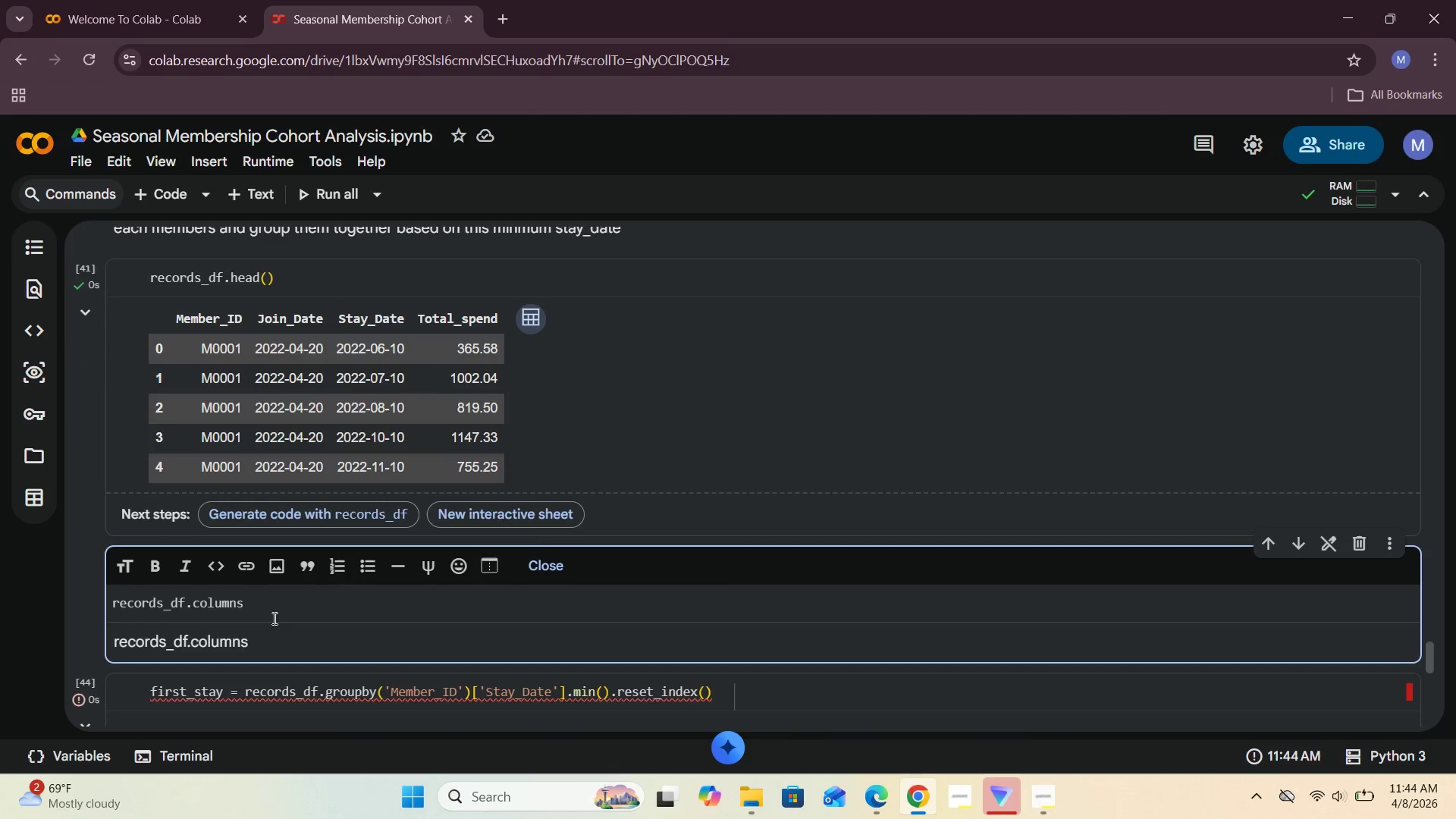 
left_click_drag(start_coordinate=[256, 603], to_coordinate=[99, 592])
 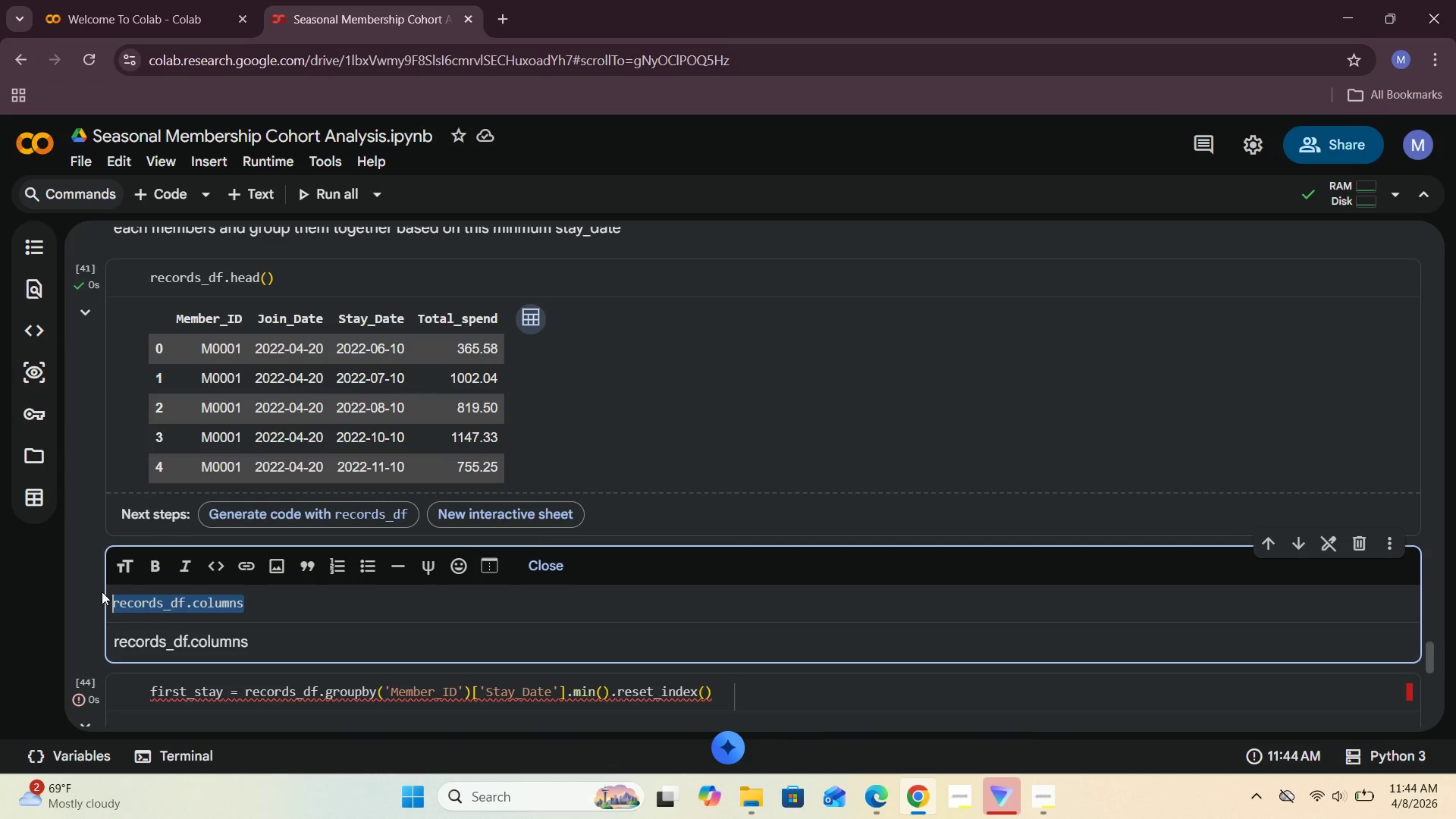 
key(Control+C)
 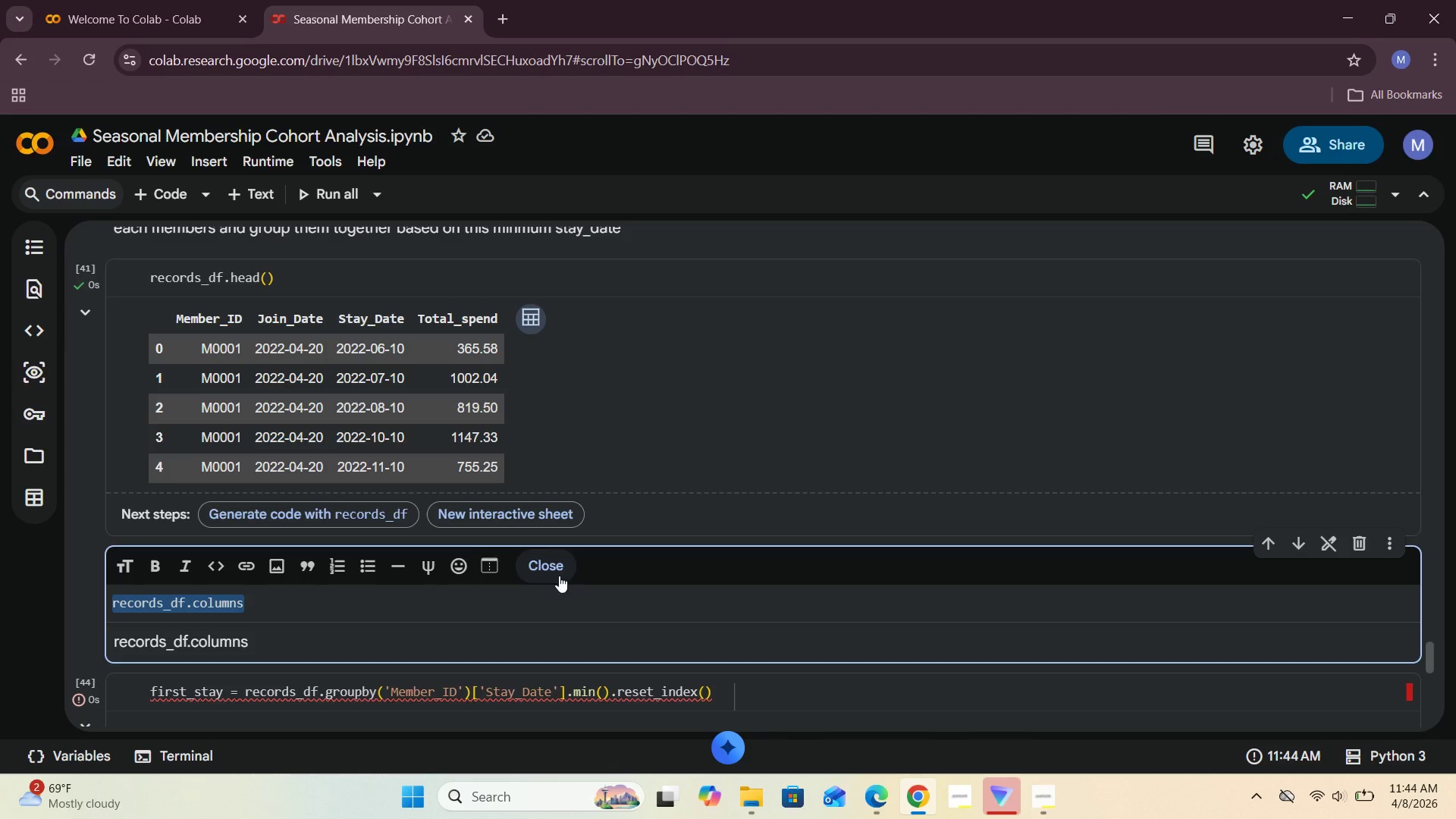 
left_click([551, 560])
 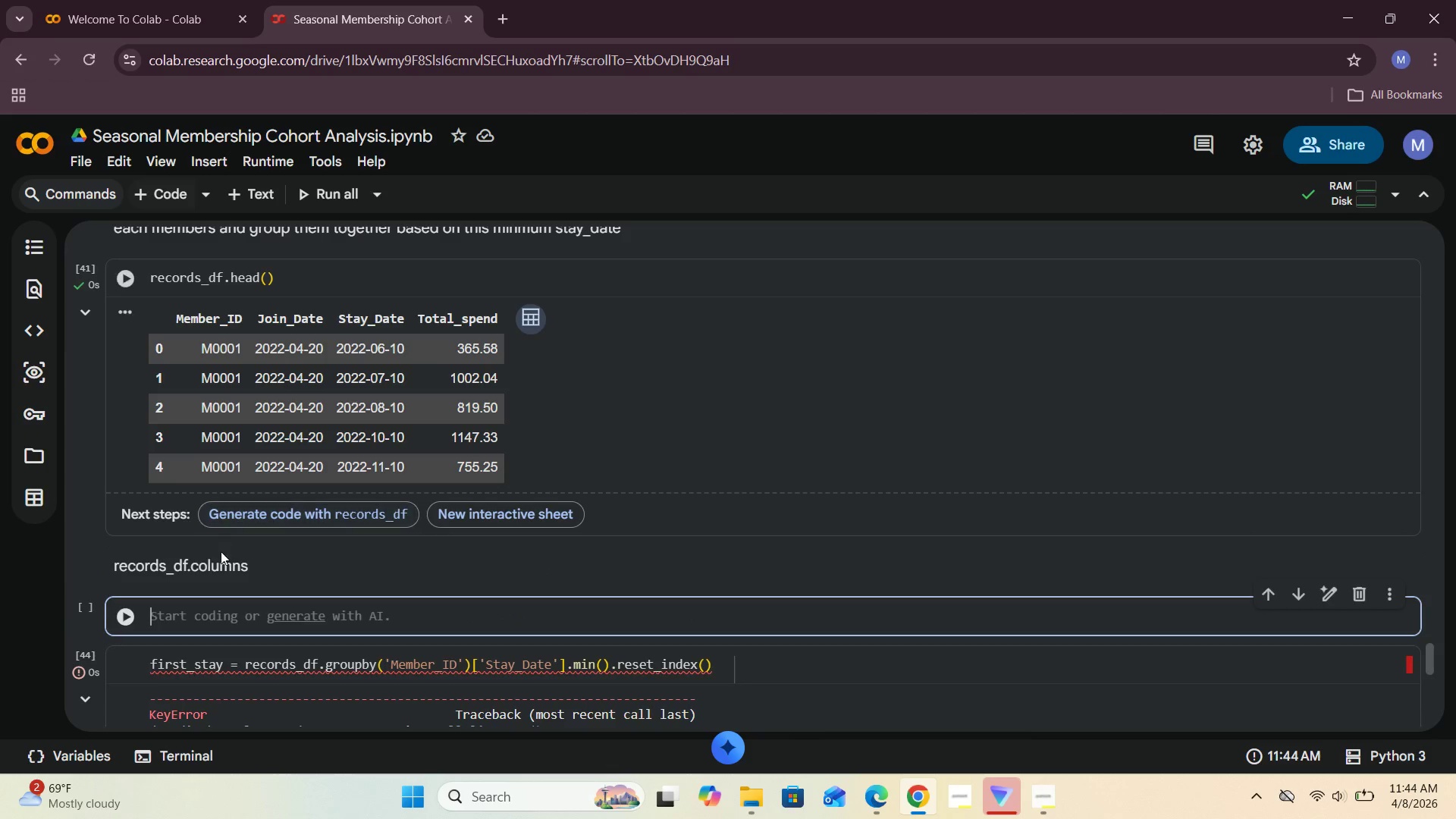 
key(Control+V)
 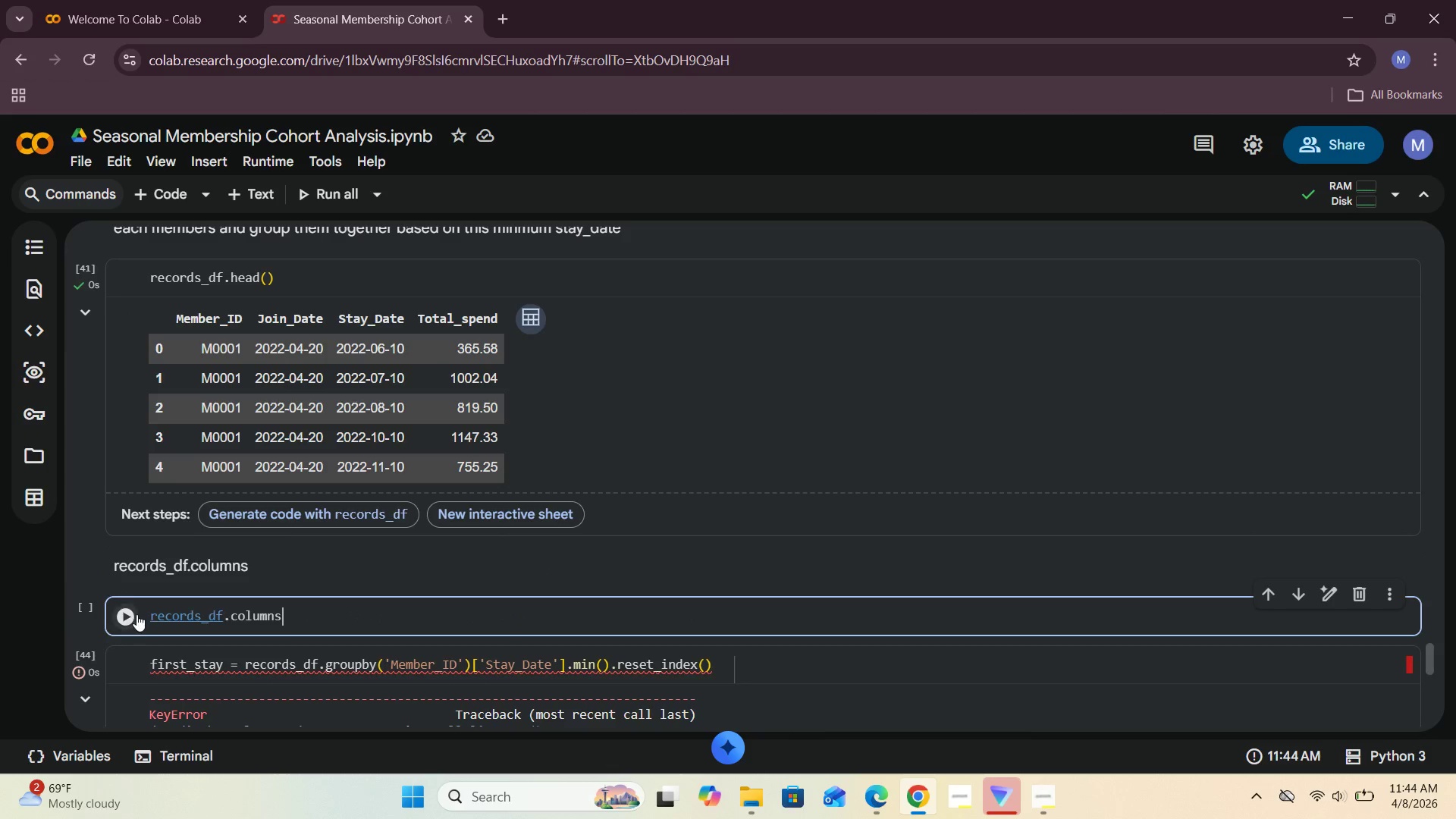 
left_click([135, 617])
 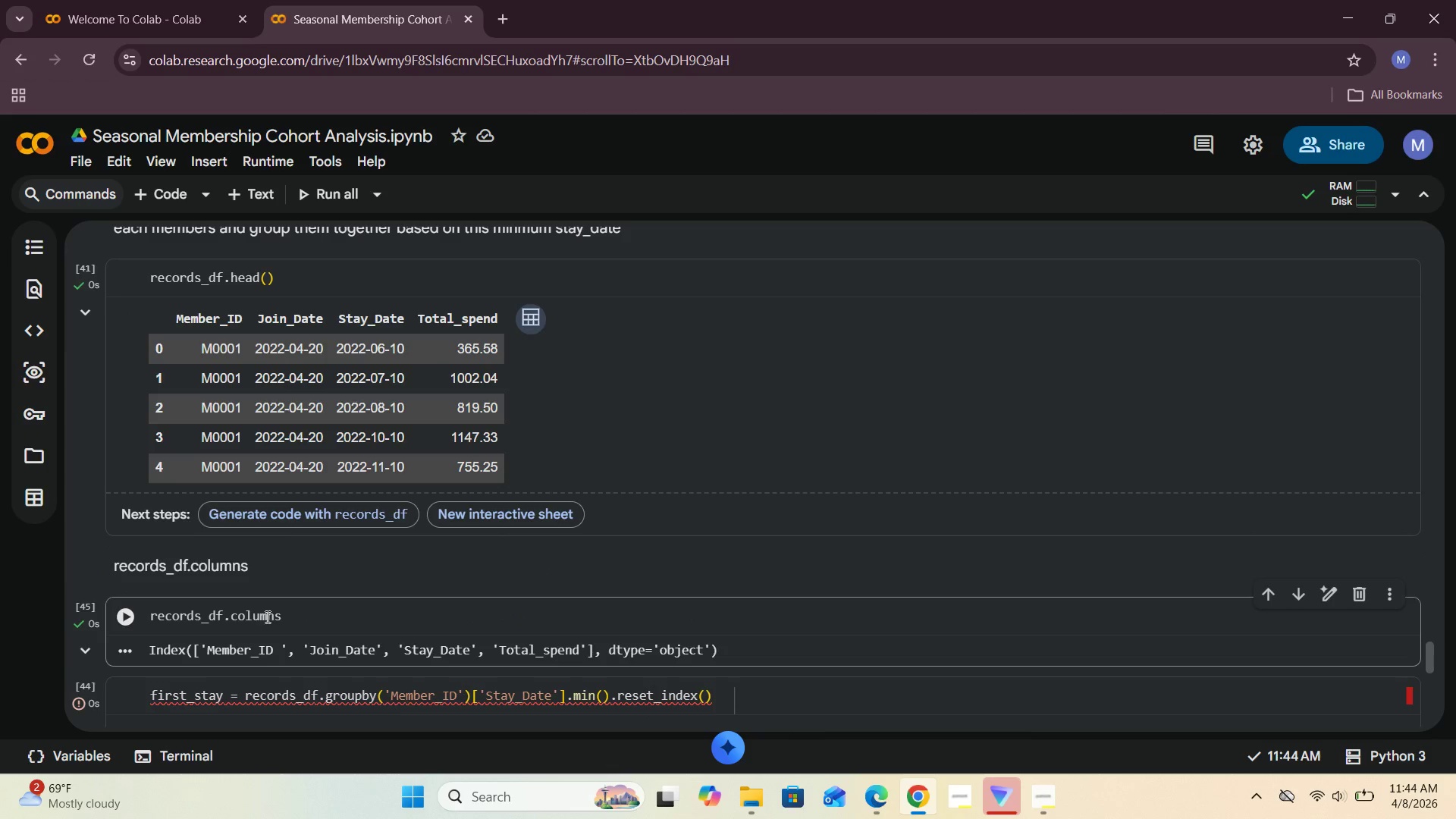 
left_click([288, 617])
 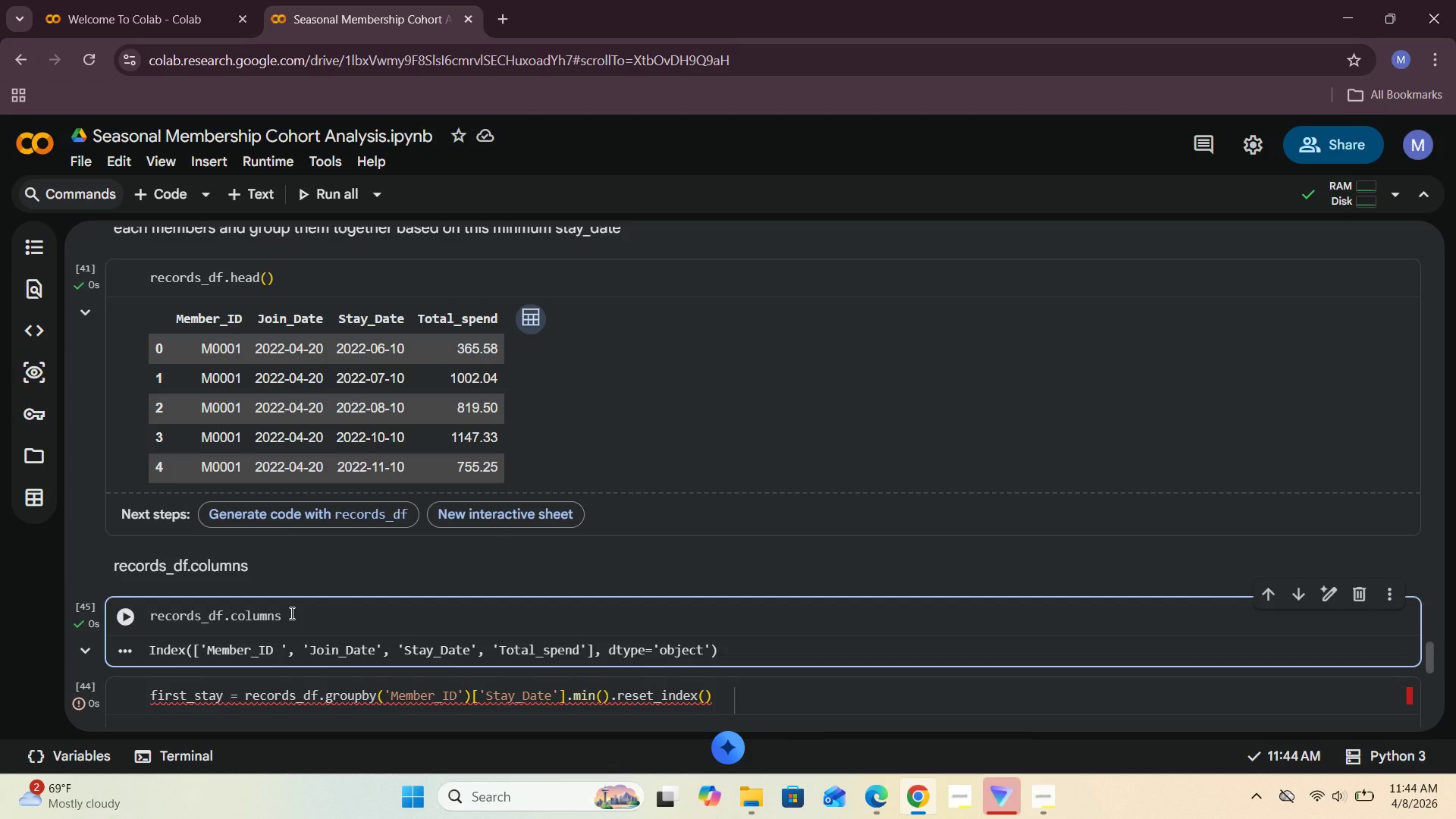 
scroll: coordinate [271, 554], scroll_direction: down, amount: 5.0
 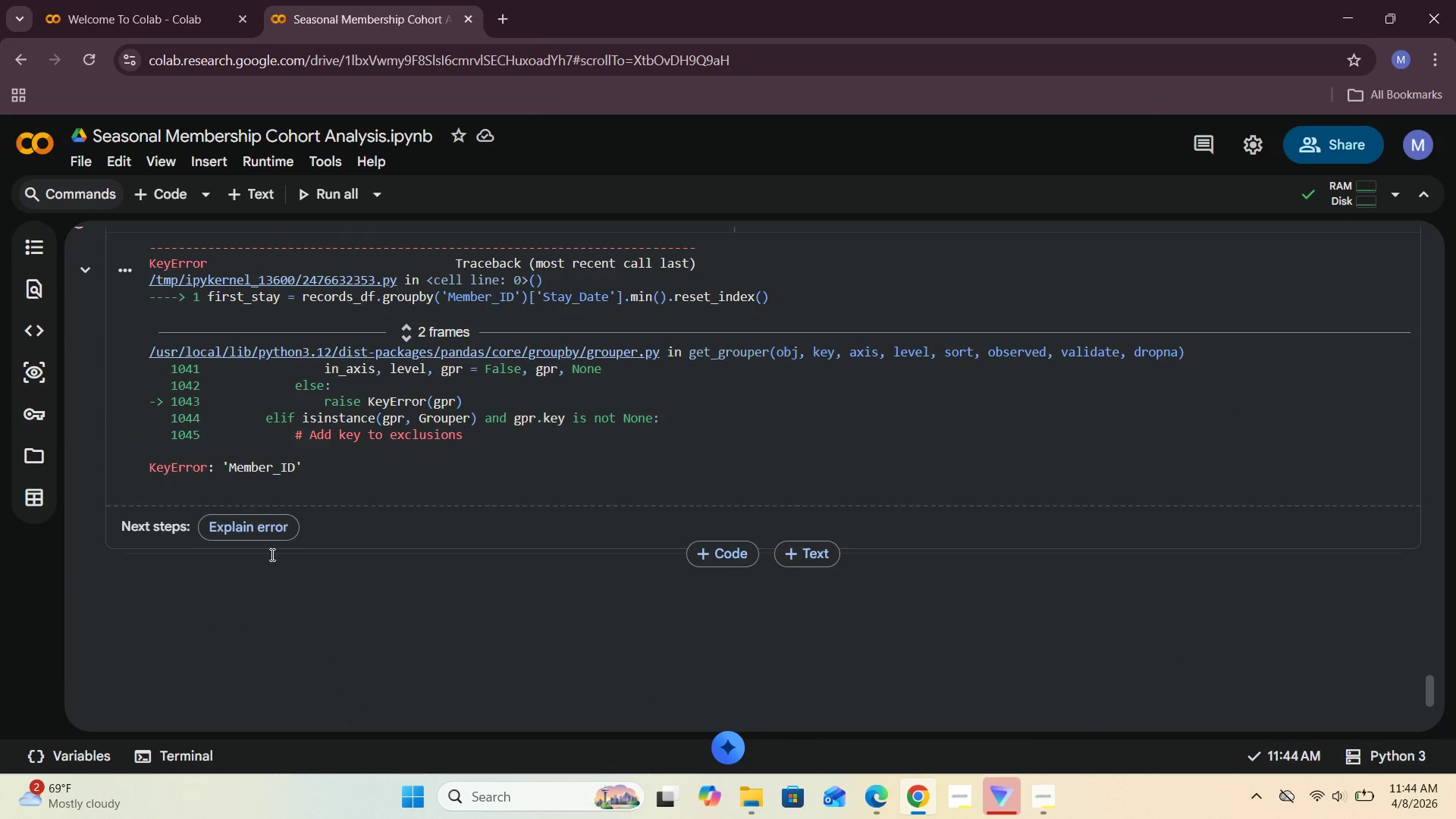 
scroll: coordinate [271, 554], scroll_direction: up, amount: 2.0
 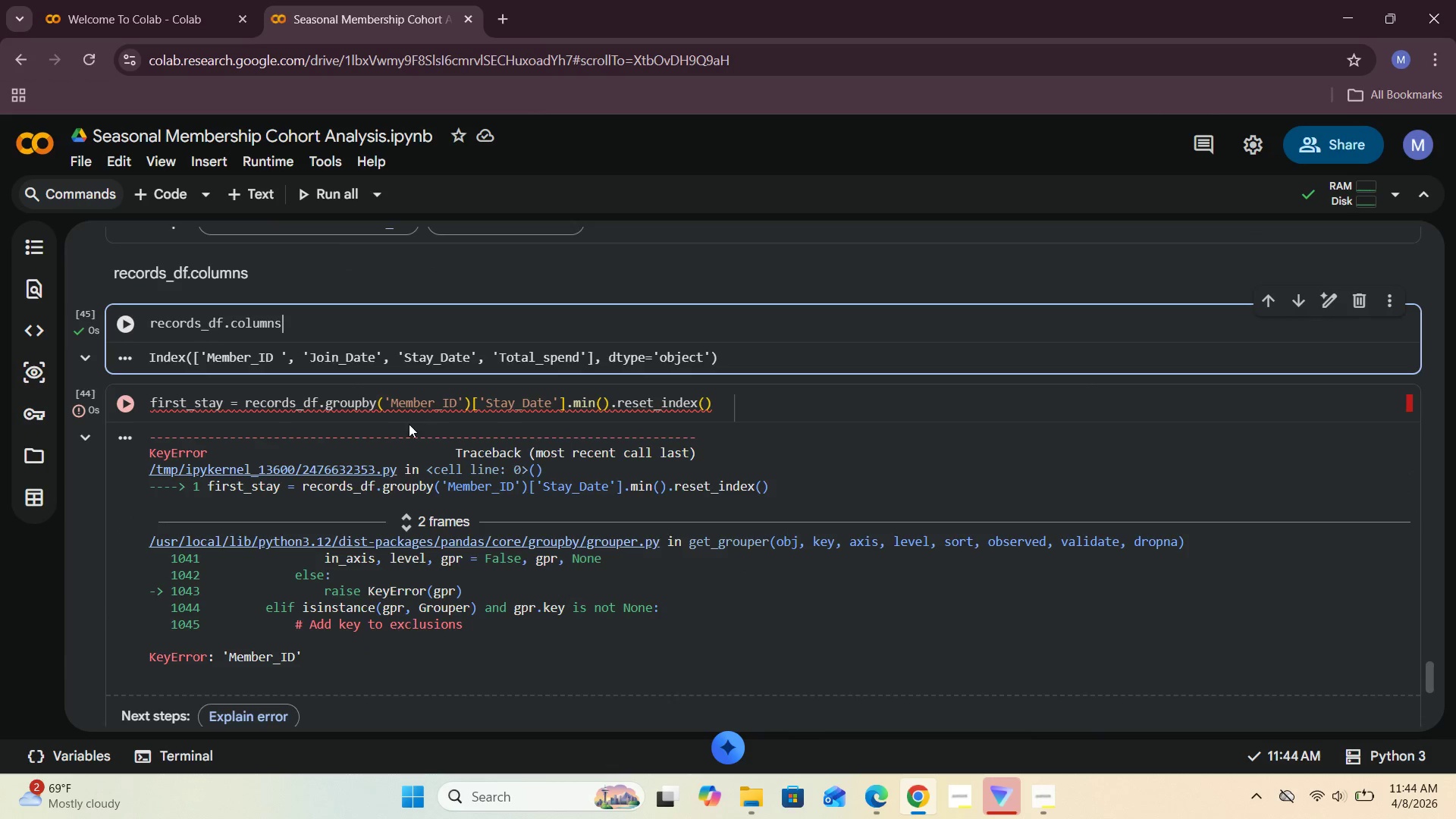 
mouse_move([381, 422])
 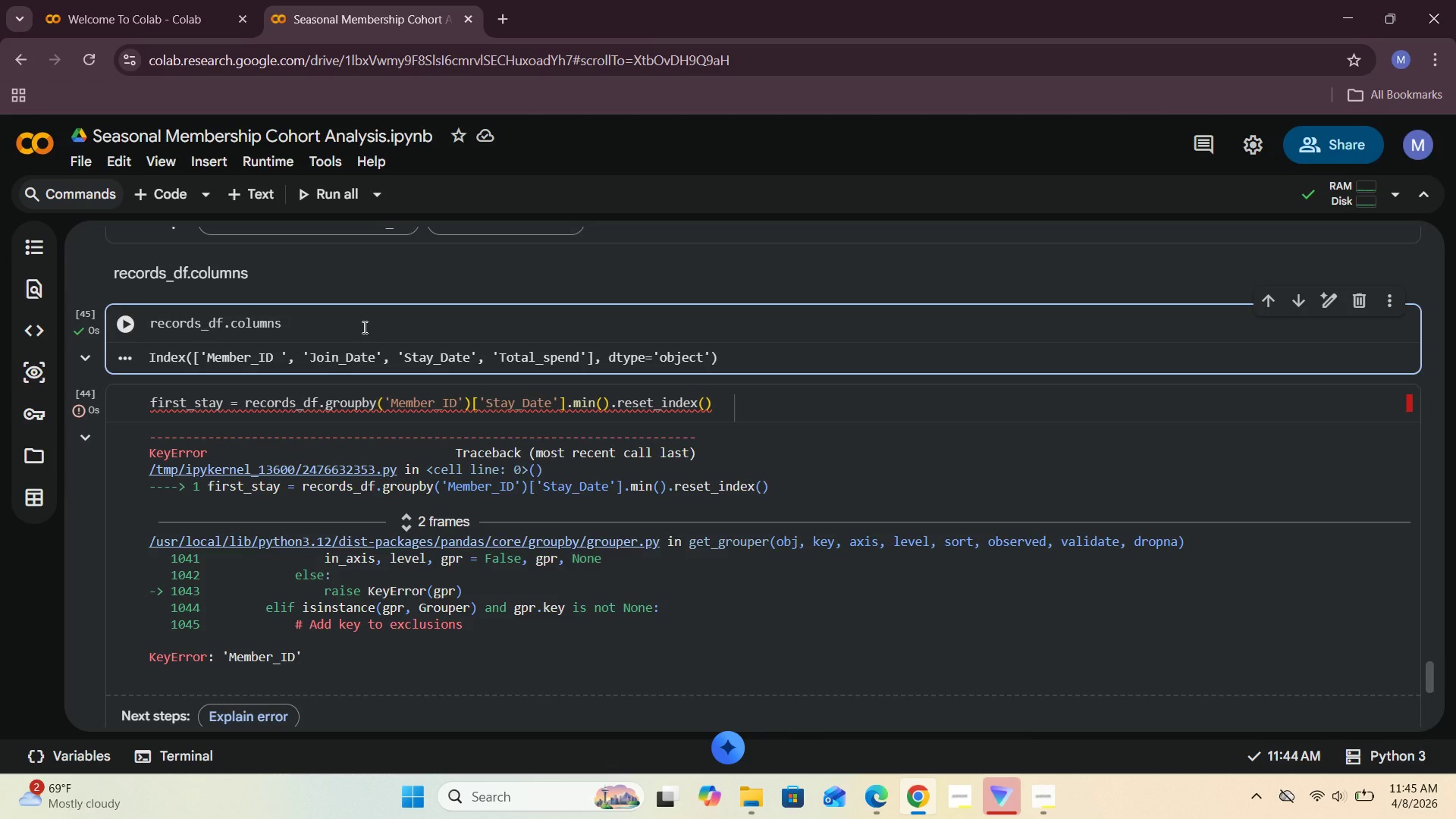 
wait(29.39)
 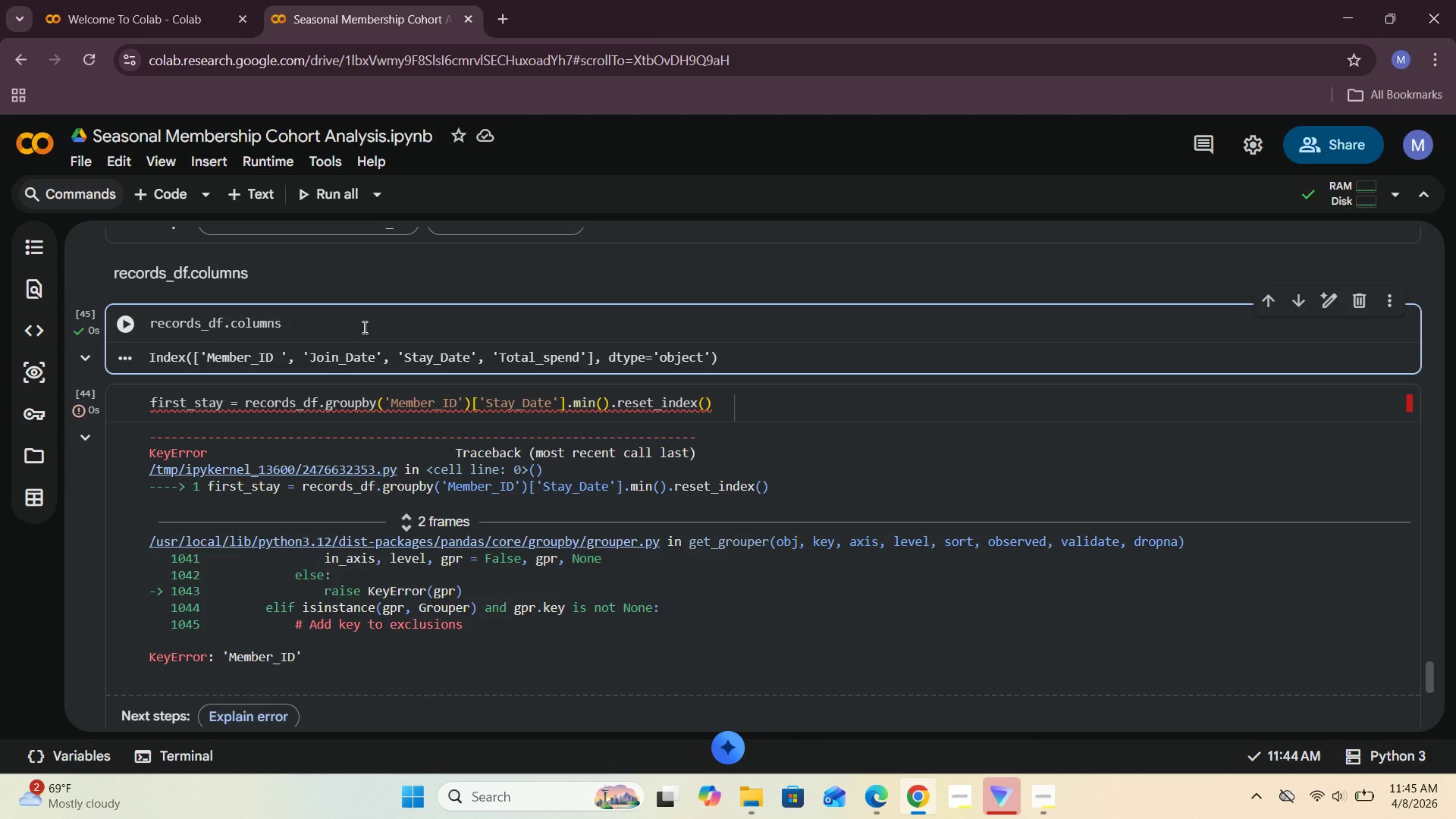 
key(Space)
 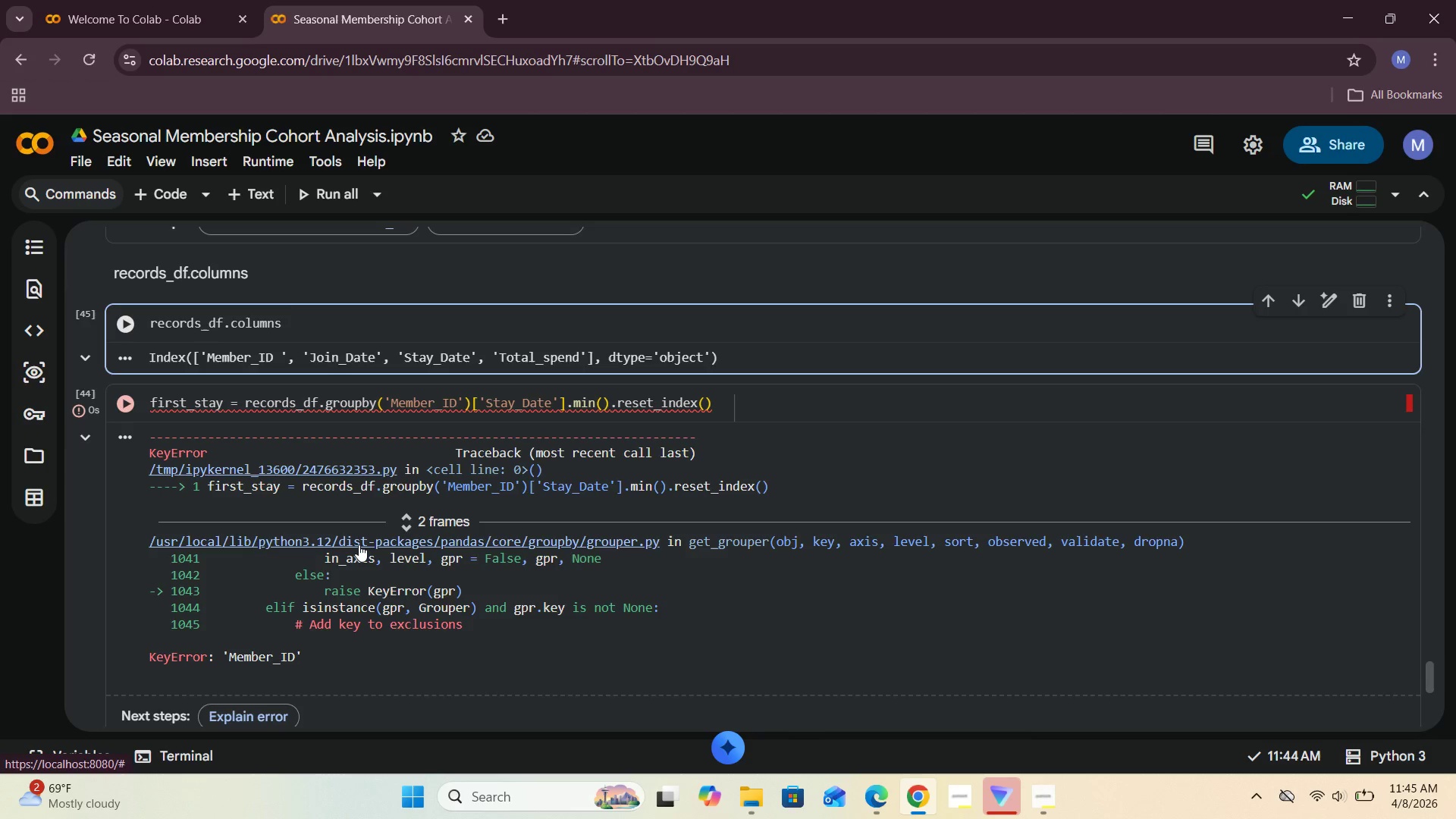 
wait(37.89)
 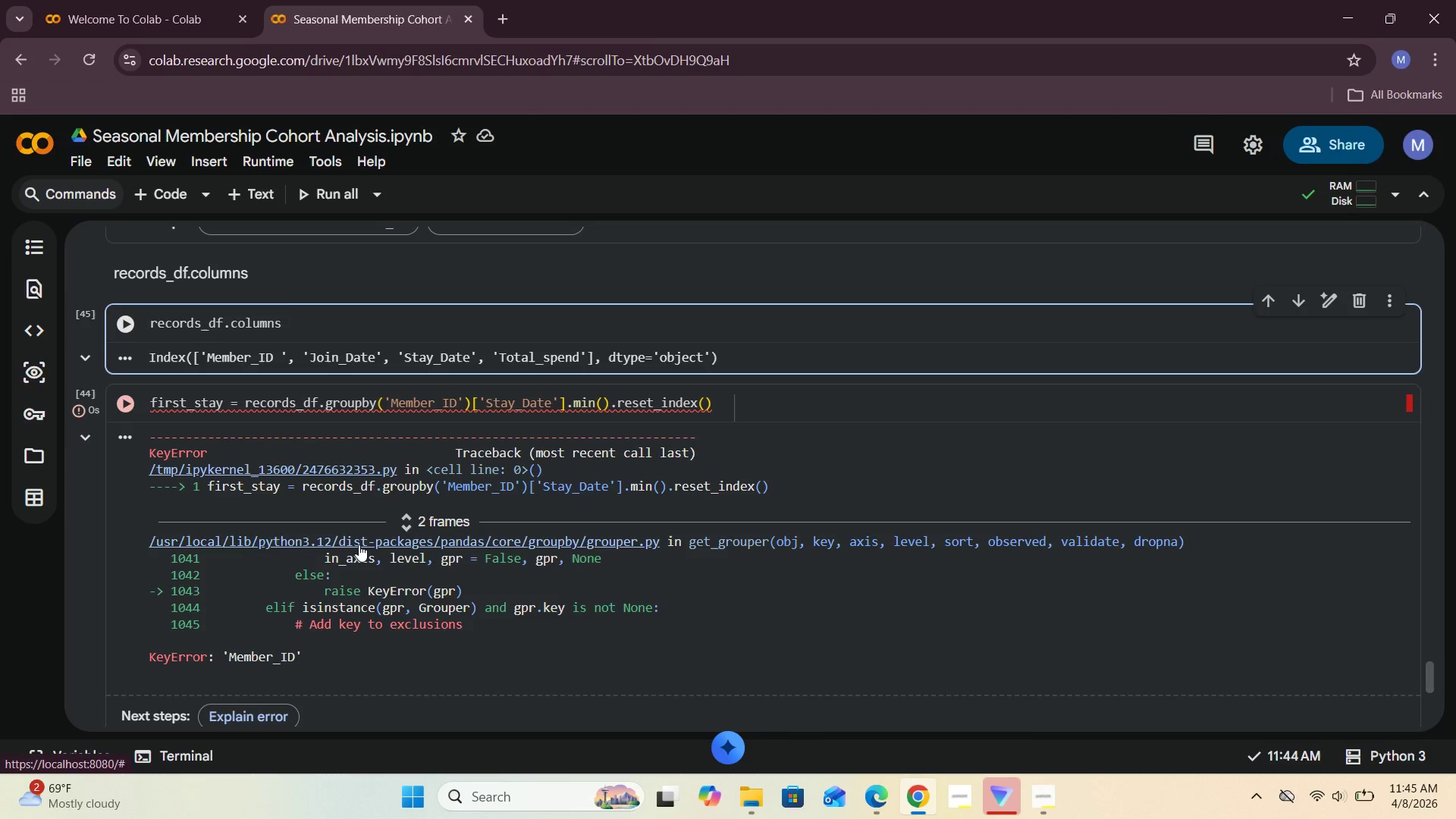 
scroll: coordinate [273, 400], scroll_direction: none, amount: 0.0
 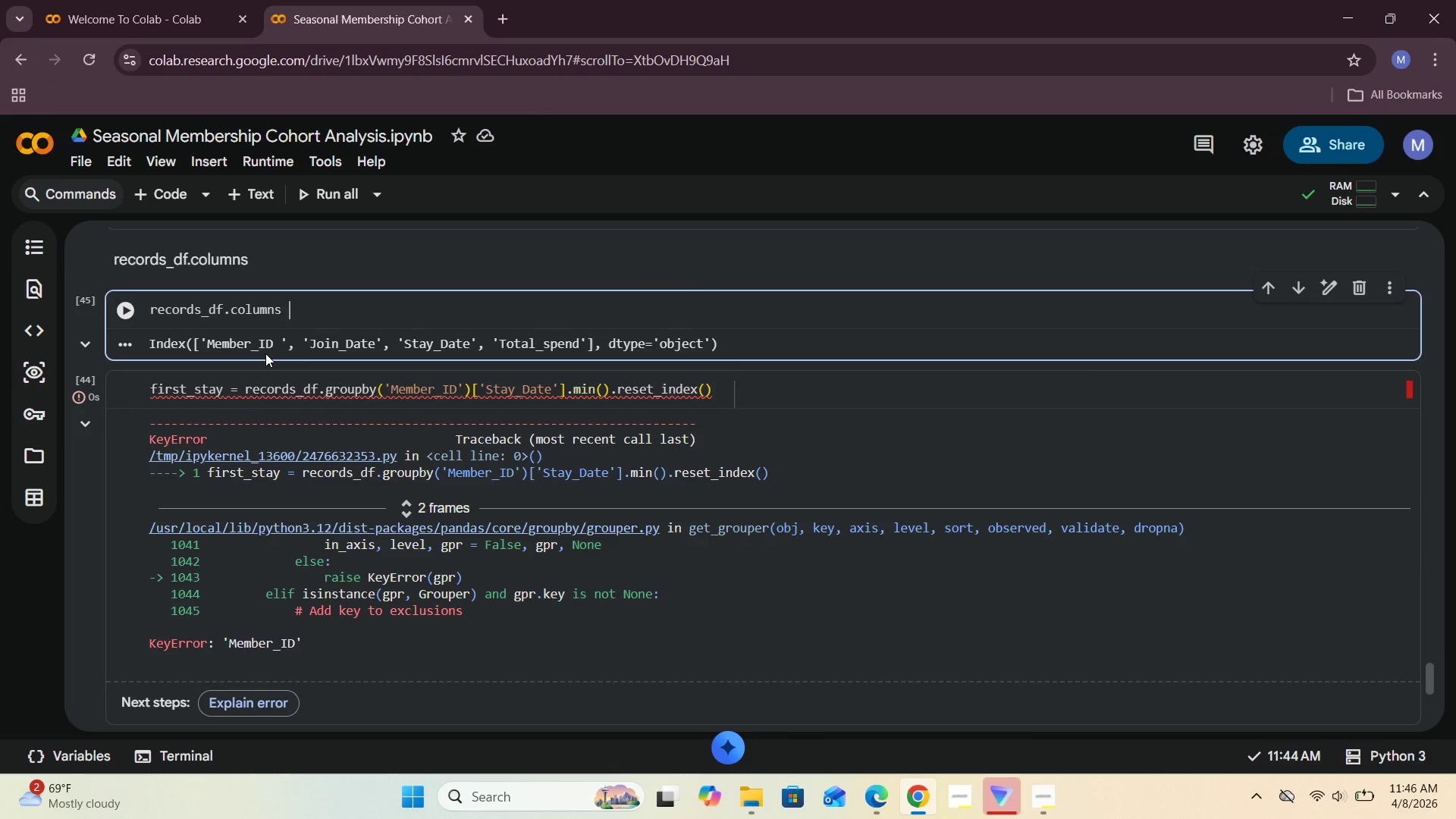 
left_click([221, 394])
 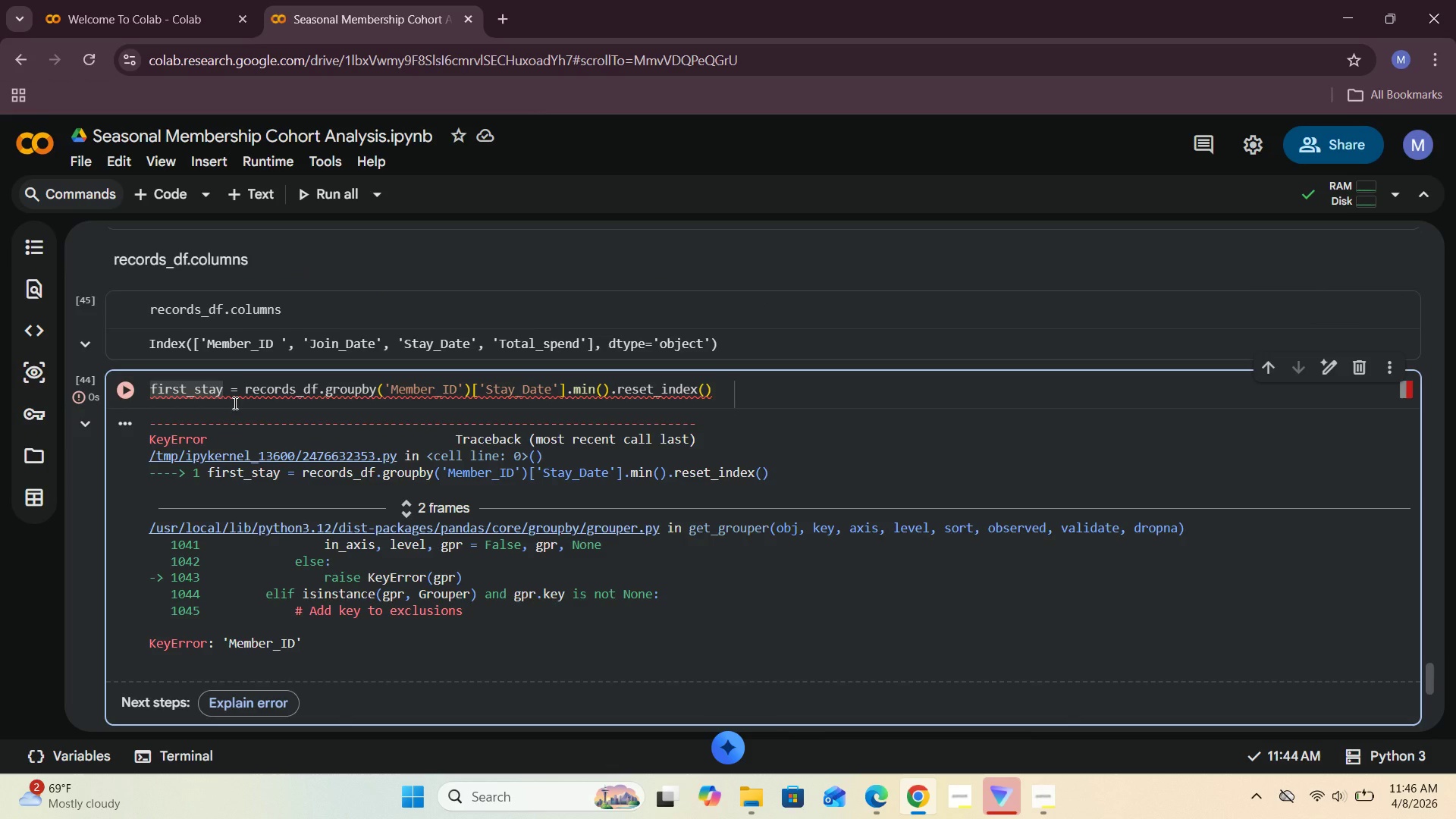 
mouse_move([309, 394])
 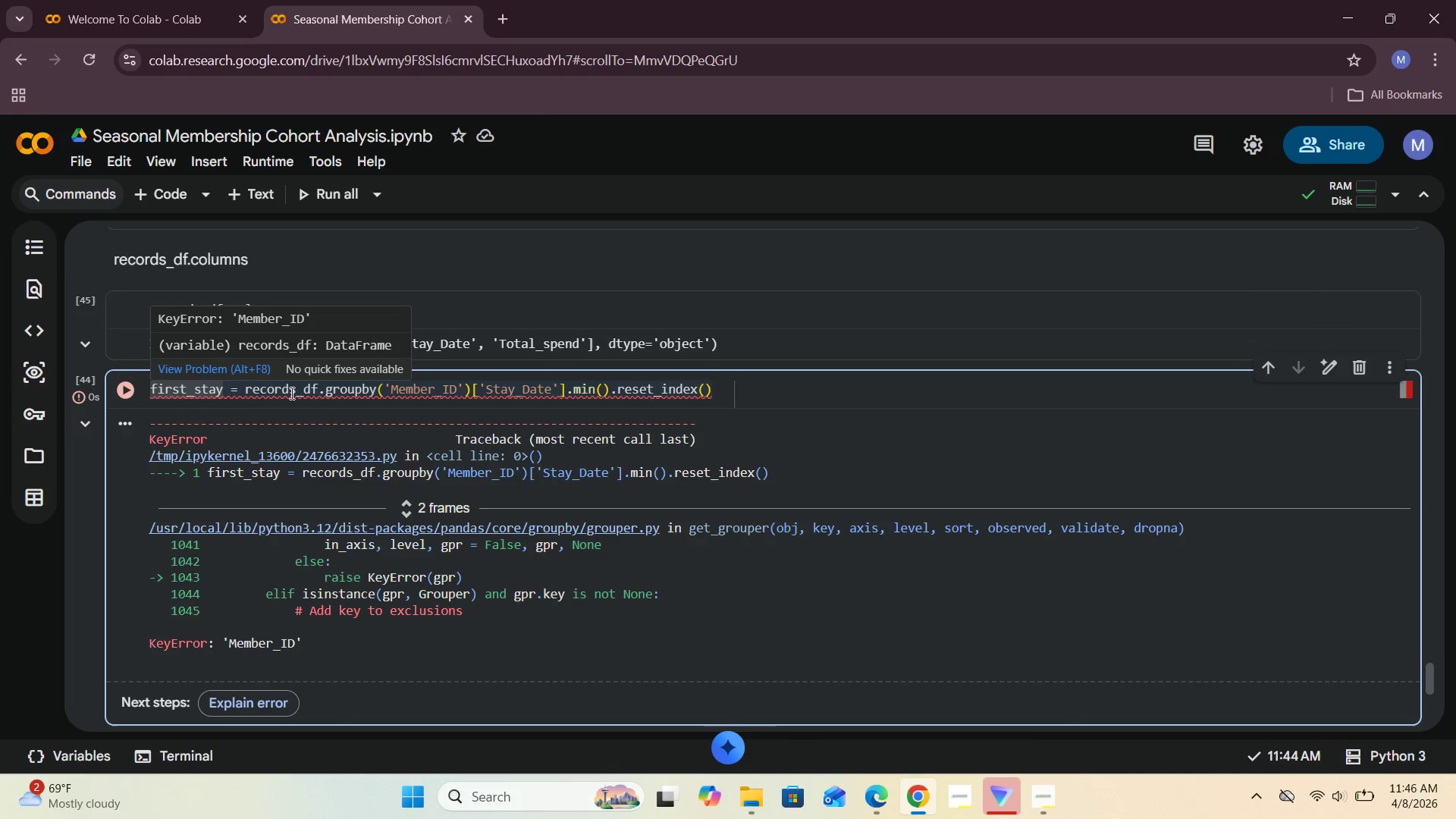 
scroll: coordinate [317, 393], scroll_direction: up, amount: 2.0
 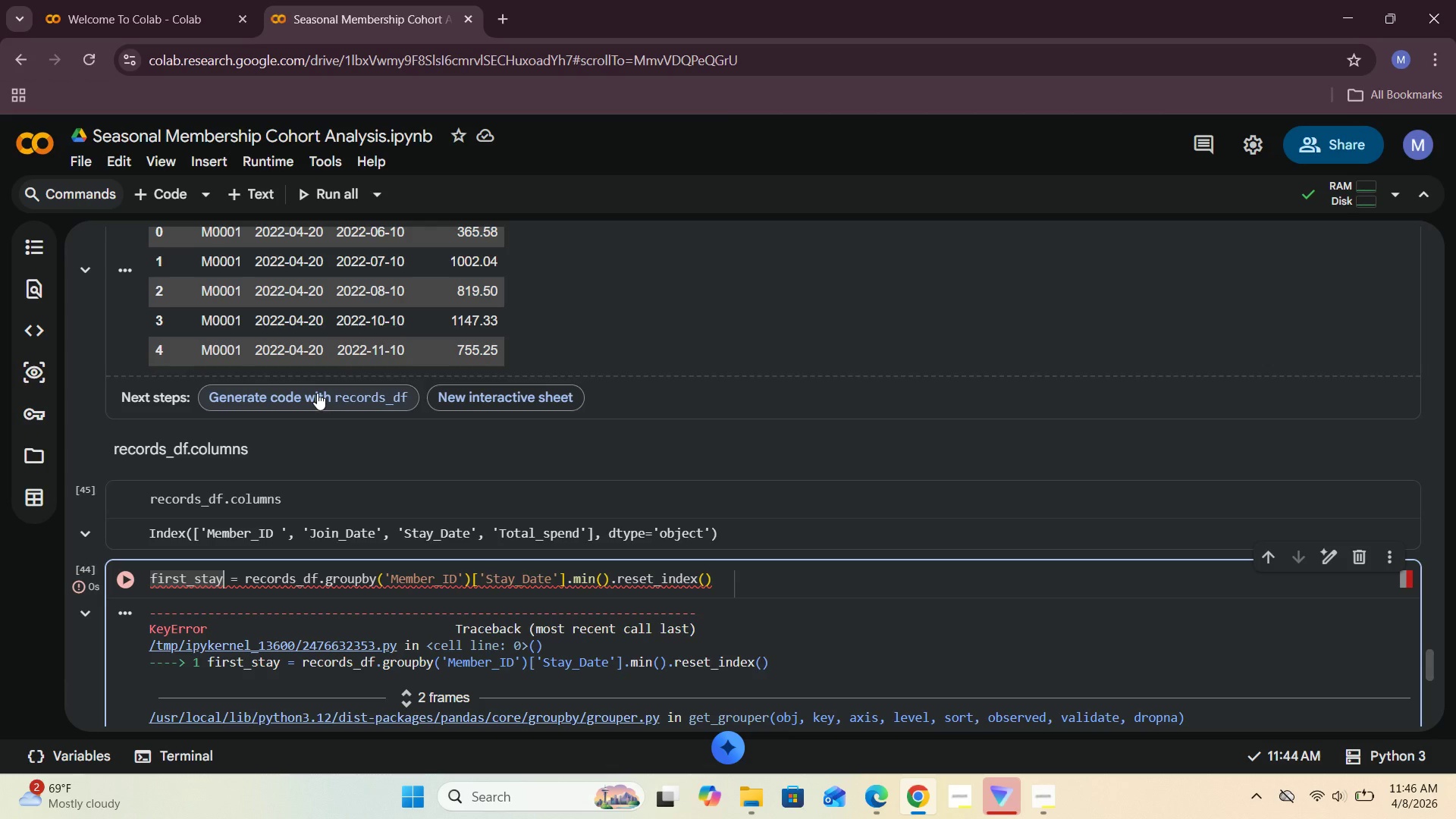 
scroll: coordinate [317, 393], scroll_direction: down, amount: 1.0
 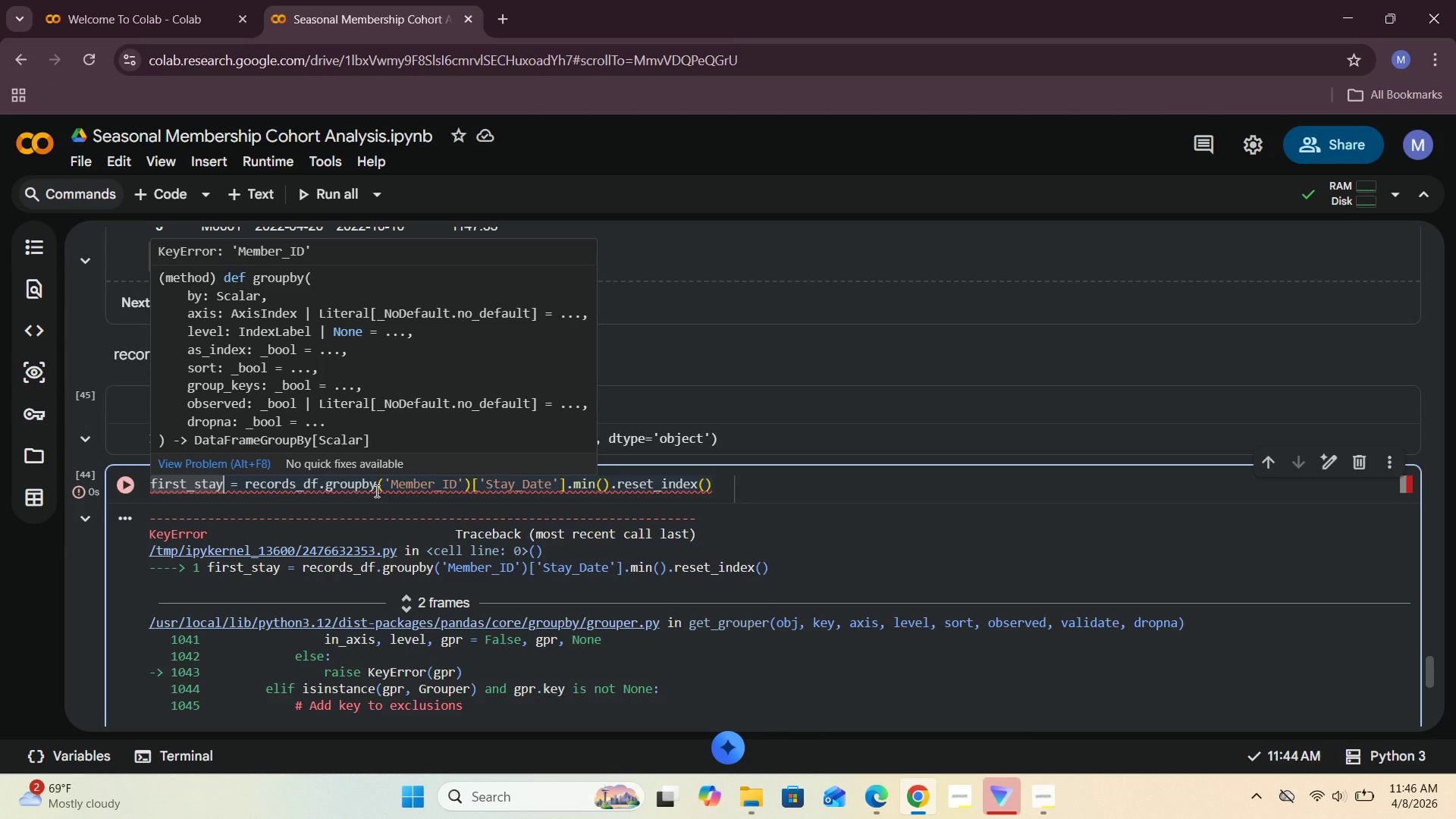 
wait(24.19)
 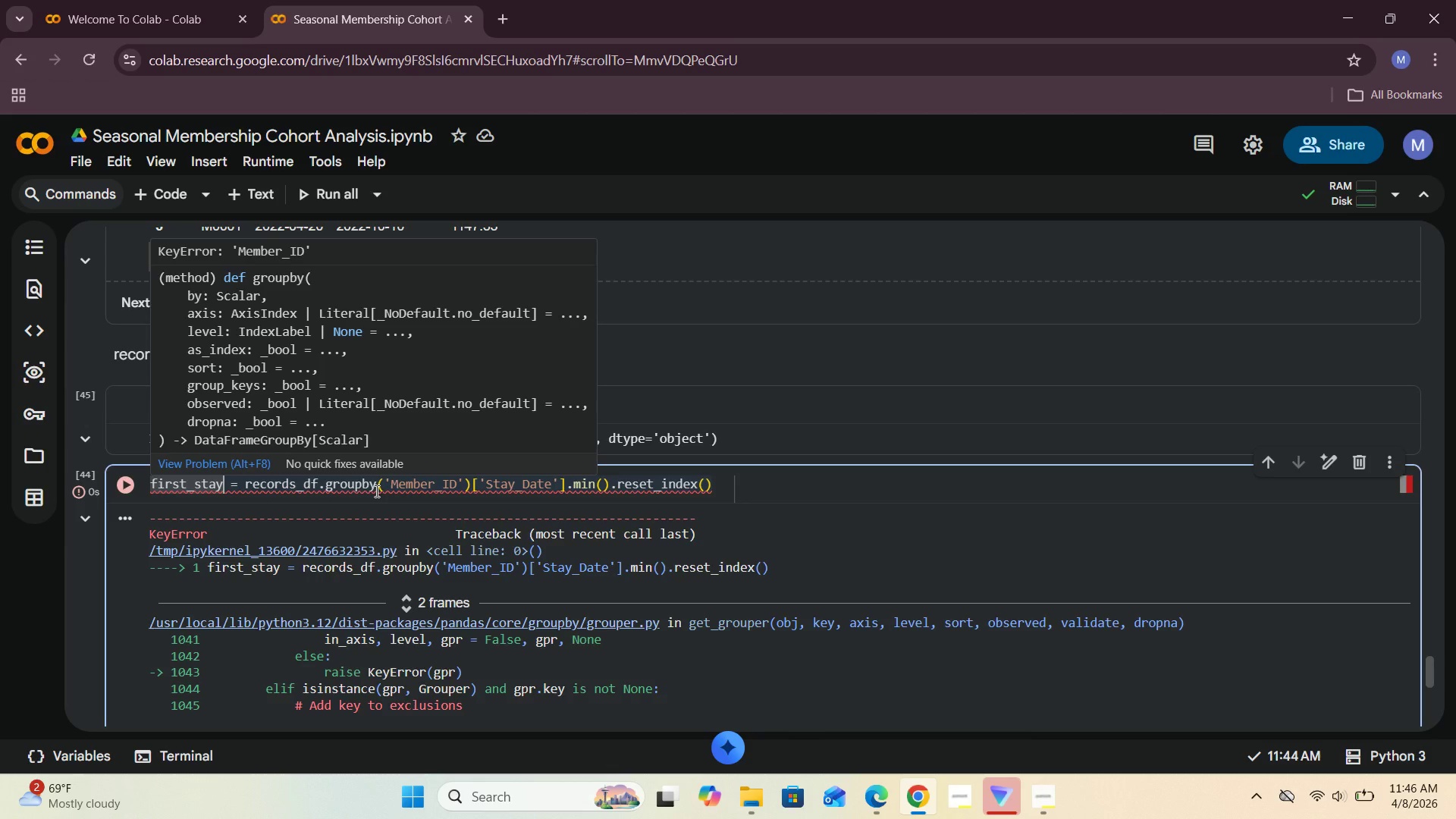 
scroll: coordinate [760, 546], scroll_direction: down, amount: 1.0
 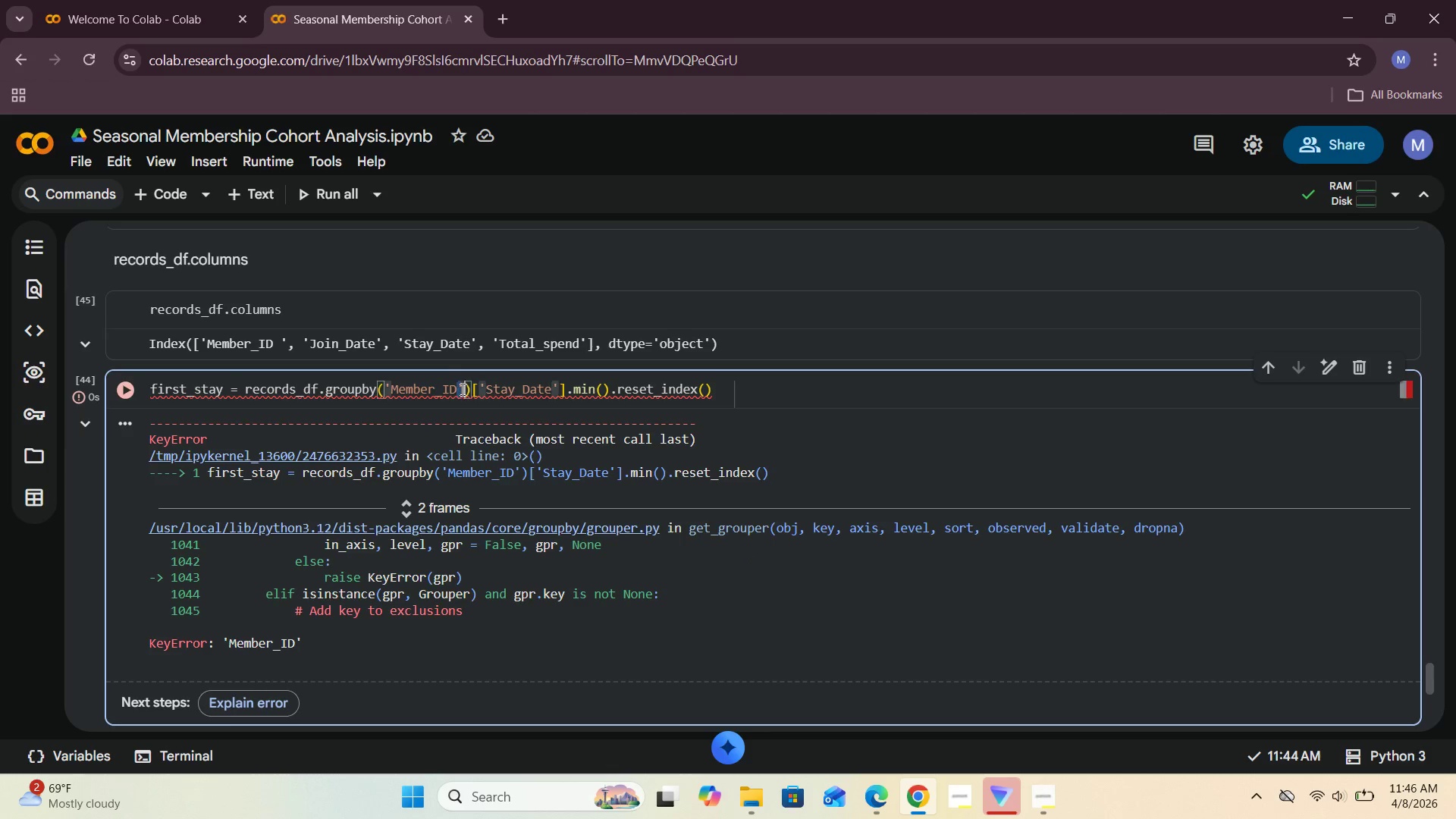 
wait(12.33)
 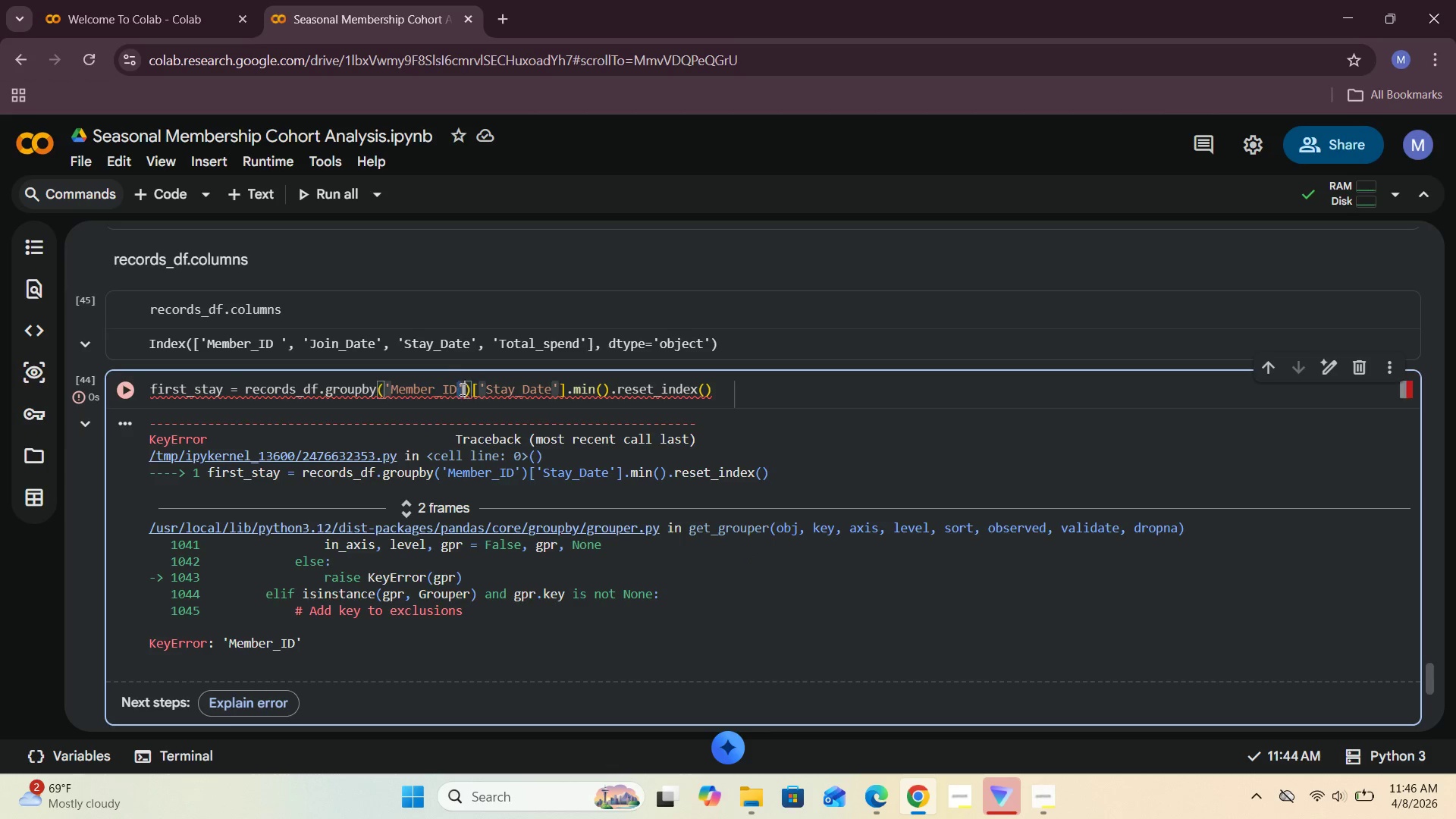 
left_click([451, 387])
 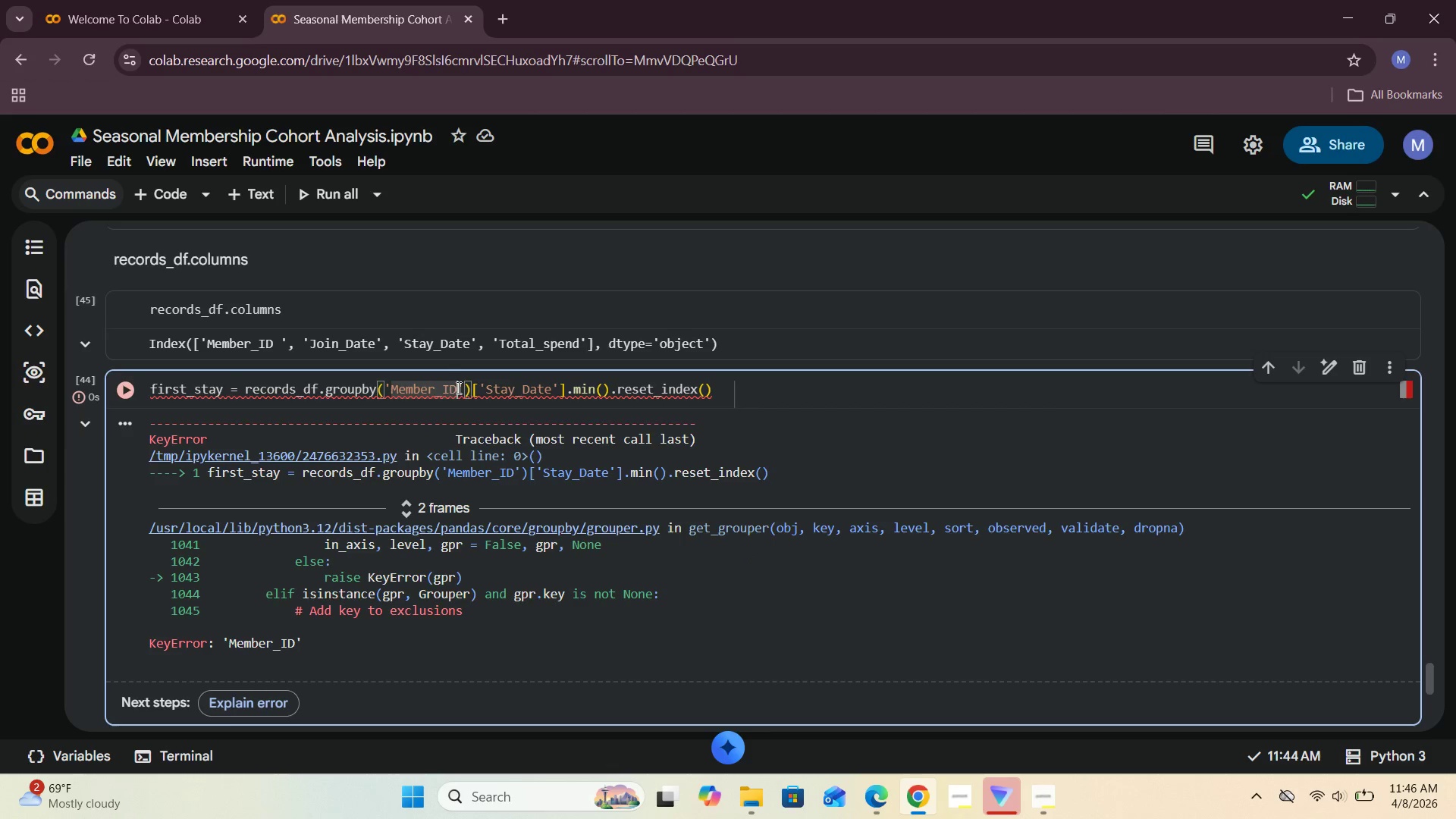 
key(Space)
 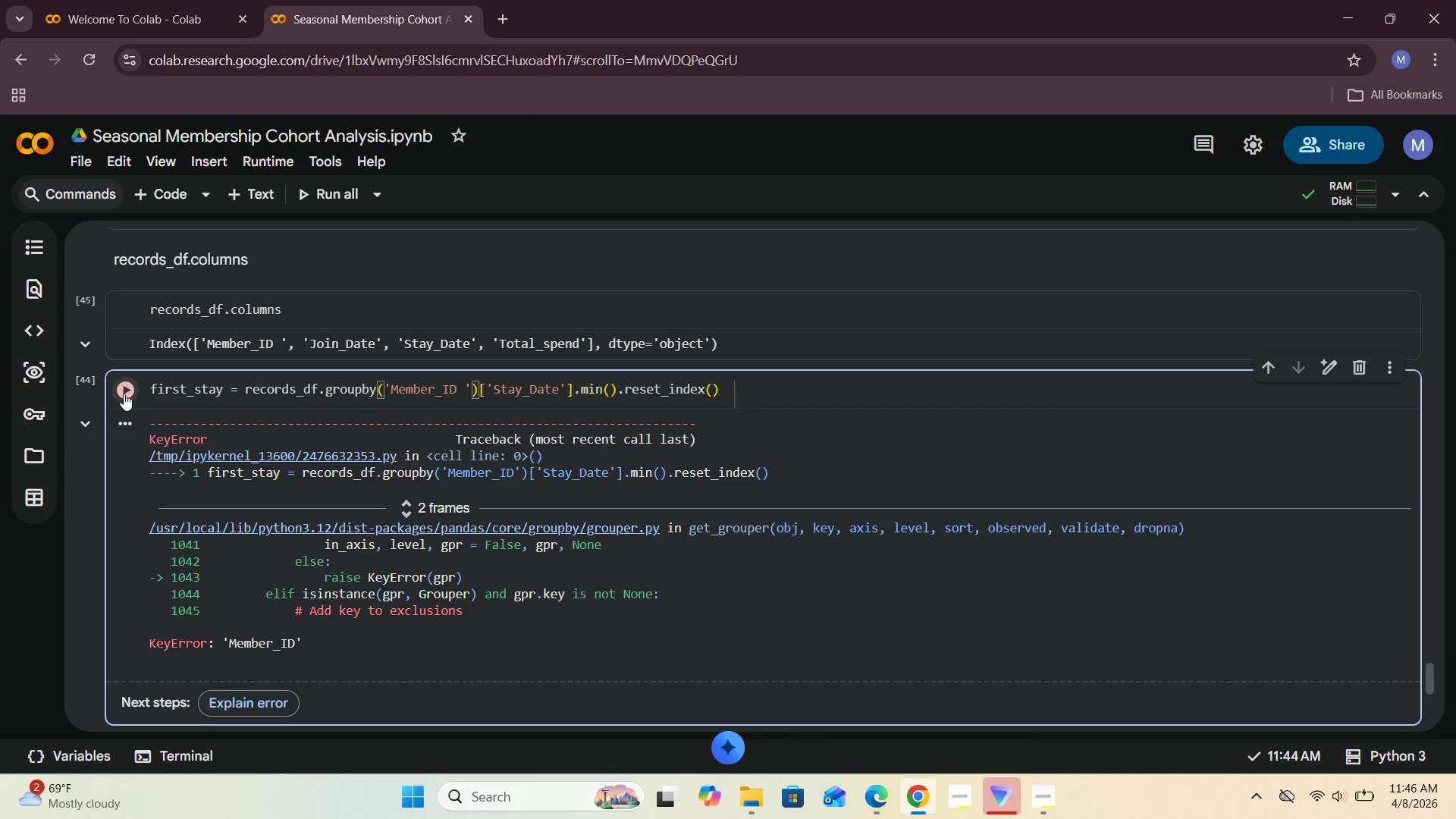 
left_click([127, 390])
 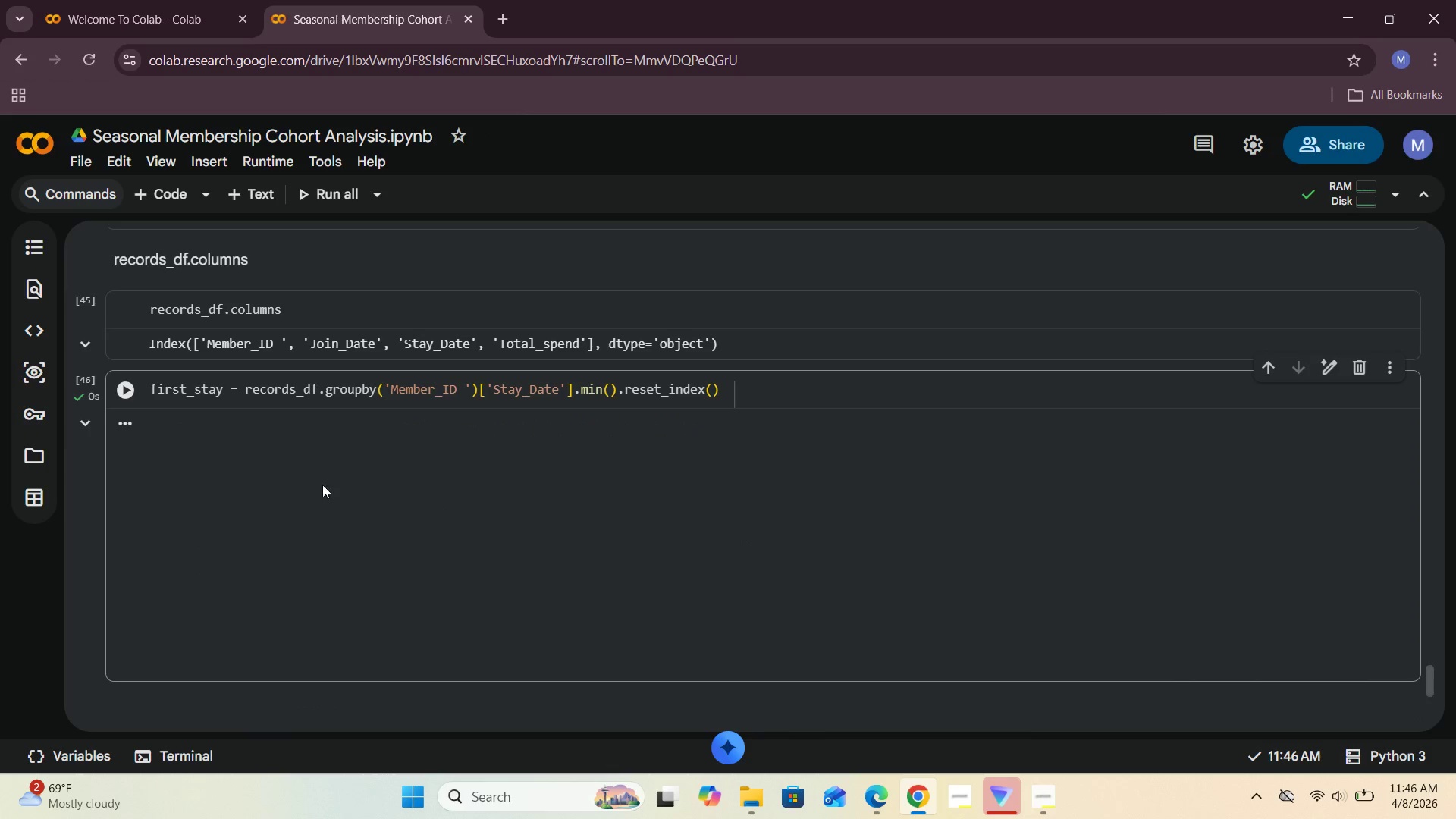 
scroll: coordinate [326, 566], scroll_direction: down, amount: 2.0
 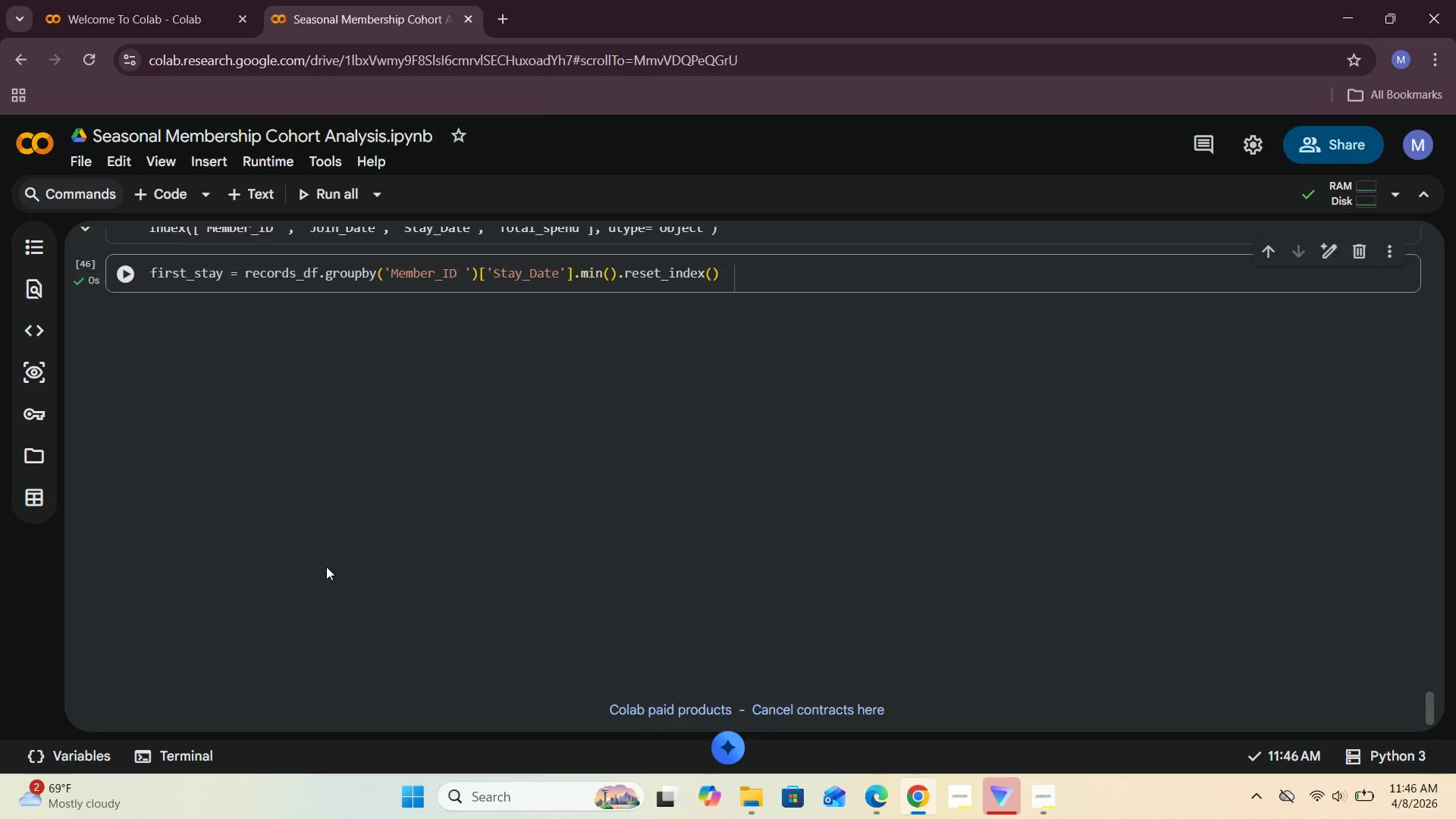 
scroll: coordinate [326, 566], scroll_direction: up, amount: 2.0
 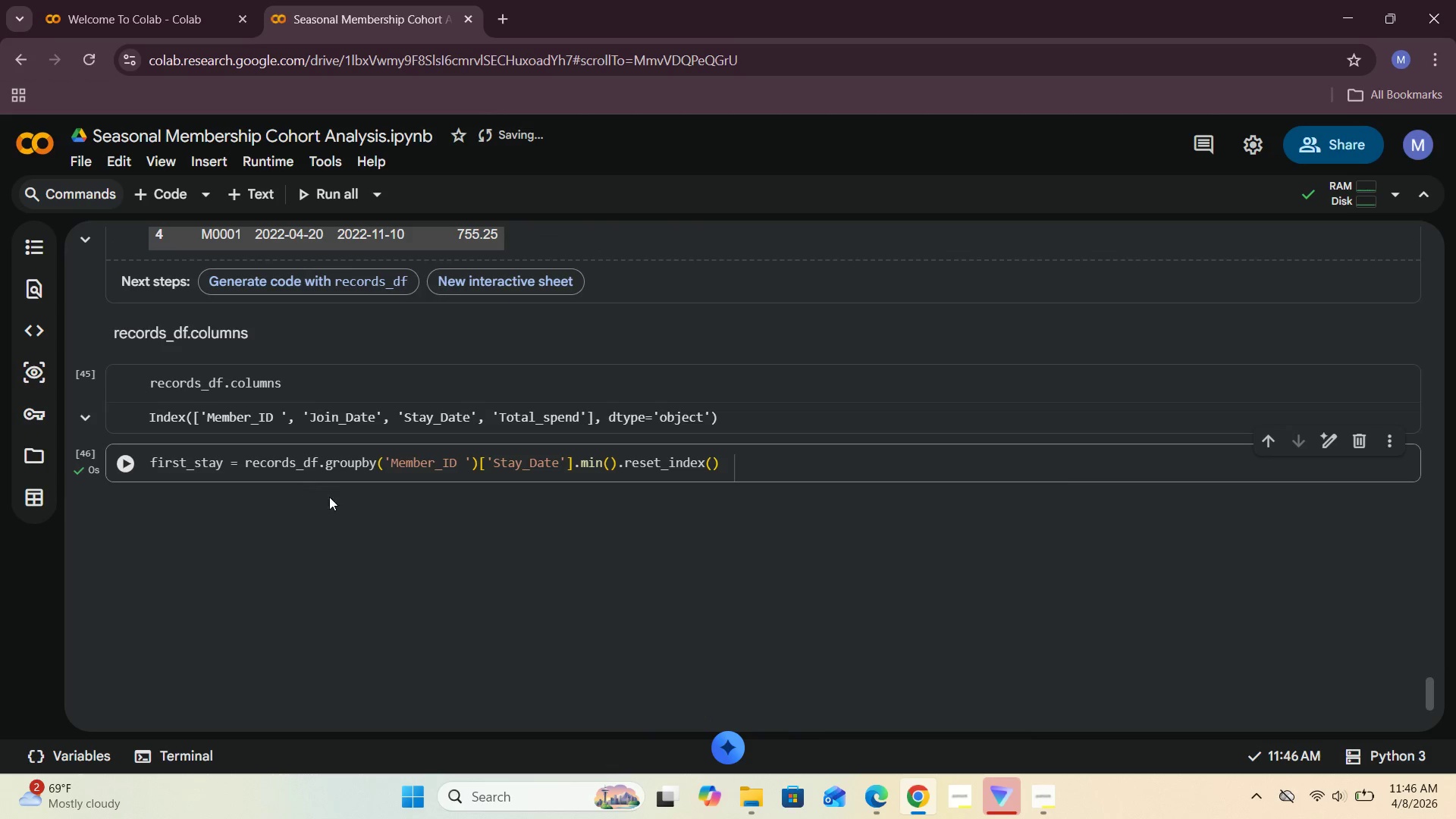 
left_click([746, 467])
 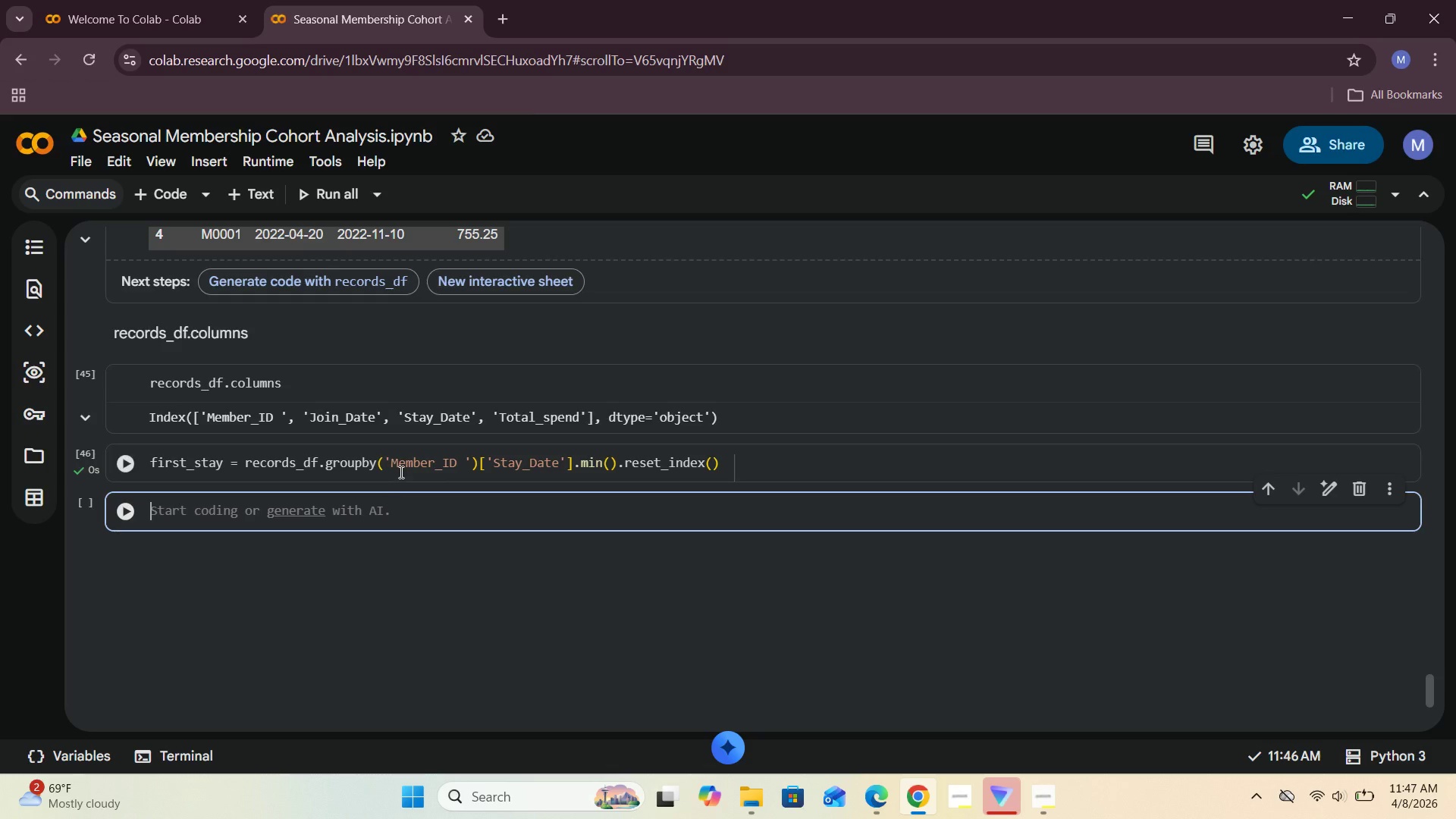 
wait(5.98)
 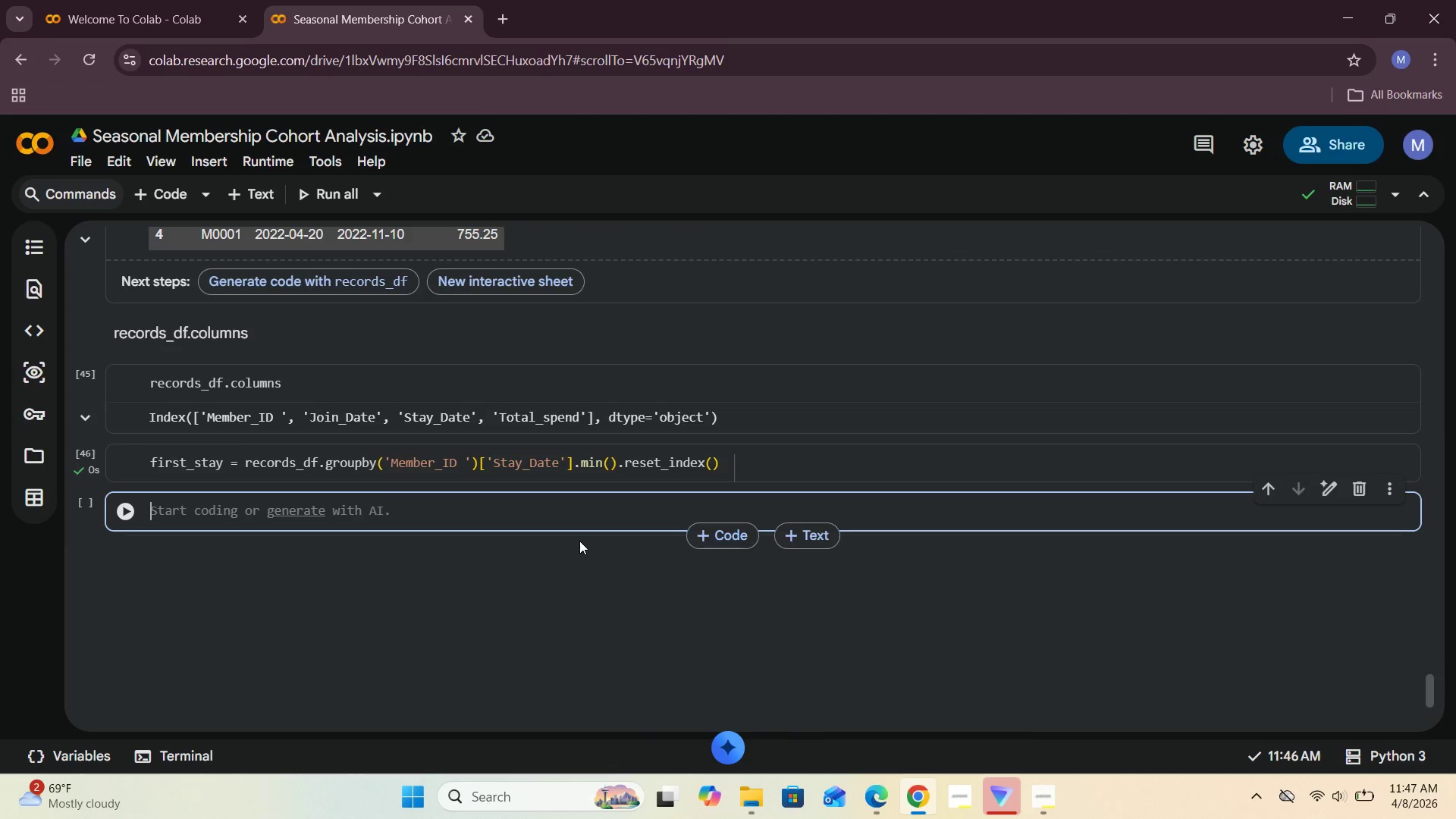 
left_click([260, 192])
 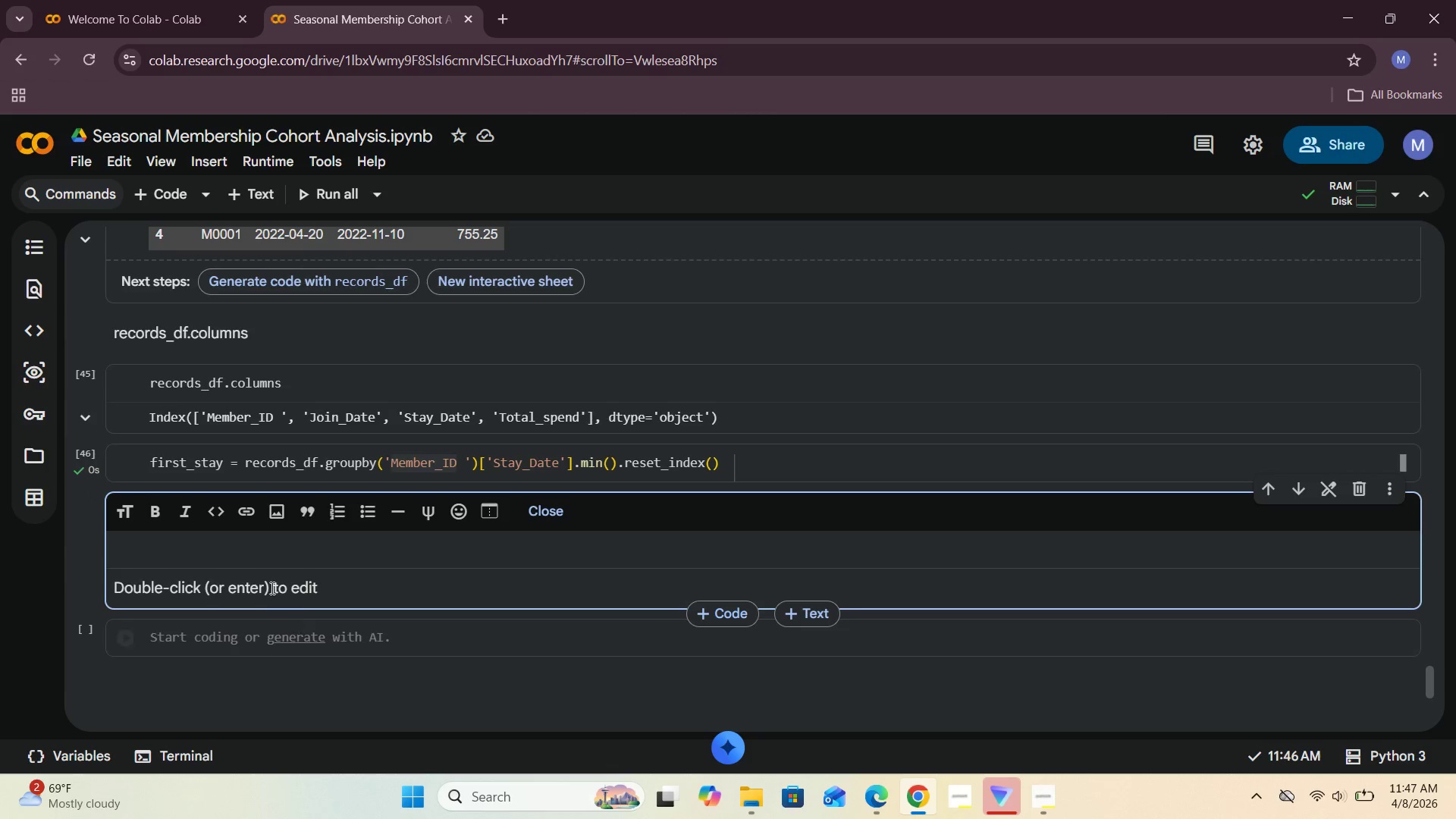 
left_click([265, 564])
 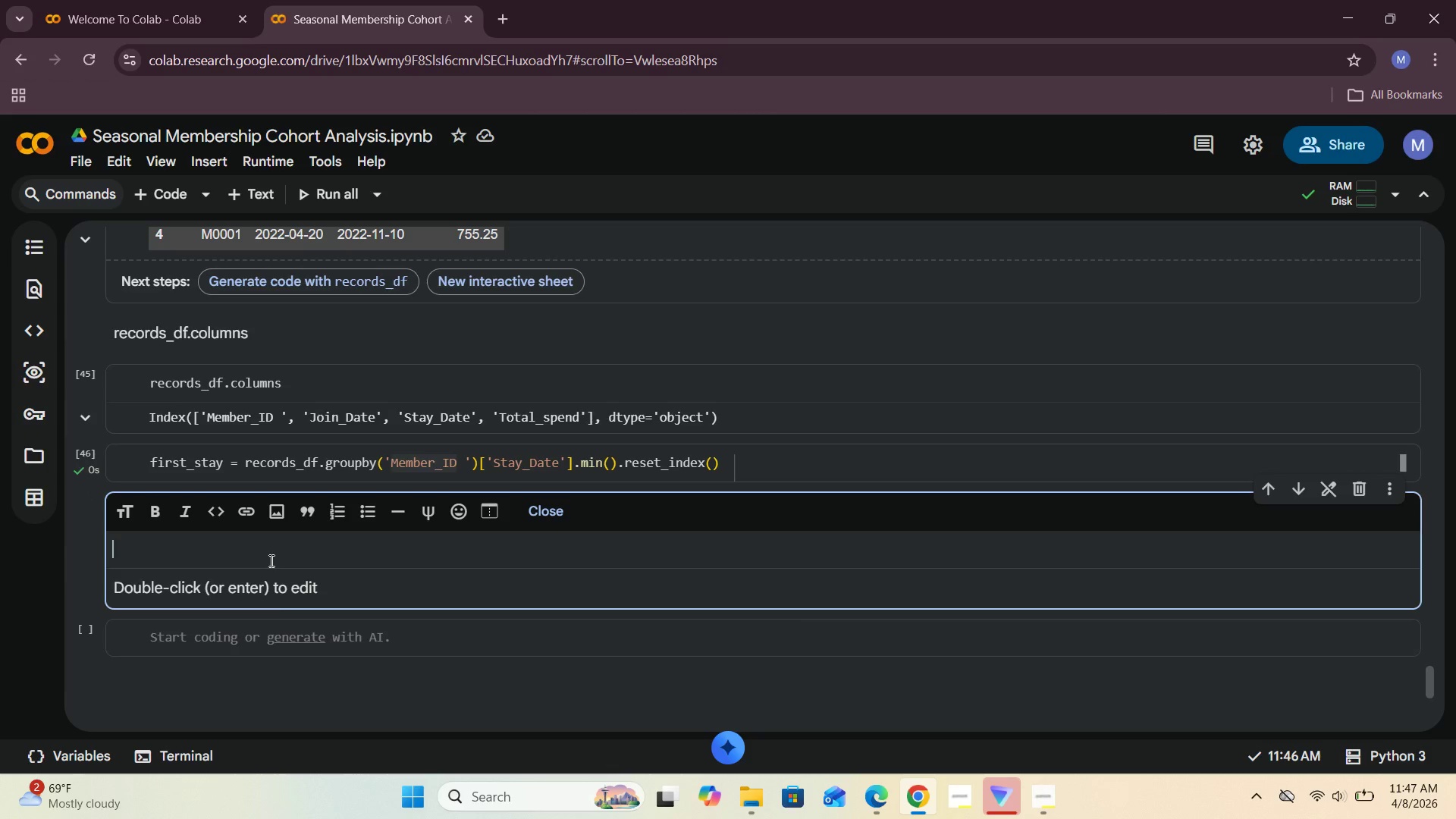 
type(well we have created first_stay date e)
key(Backspace)
type(column/series extrat)
key(Backspace)
type(cting it from )
 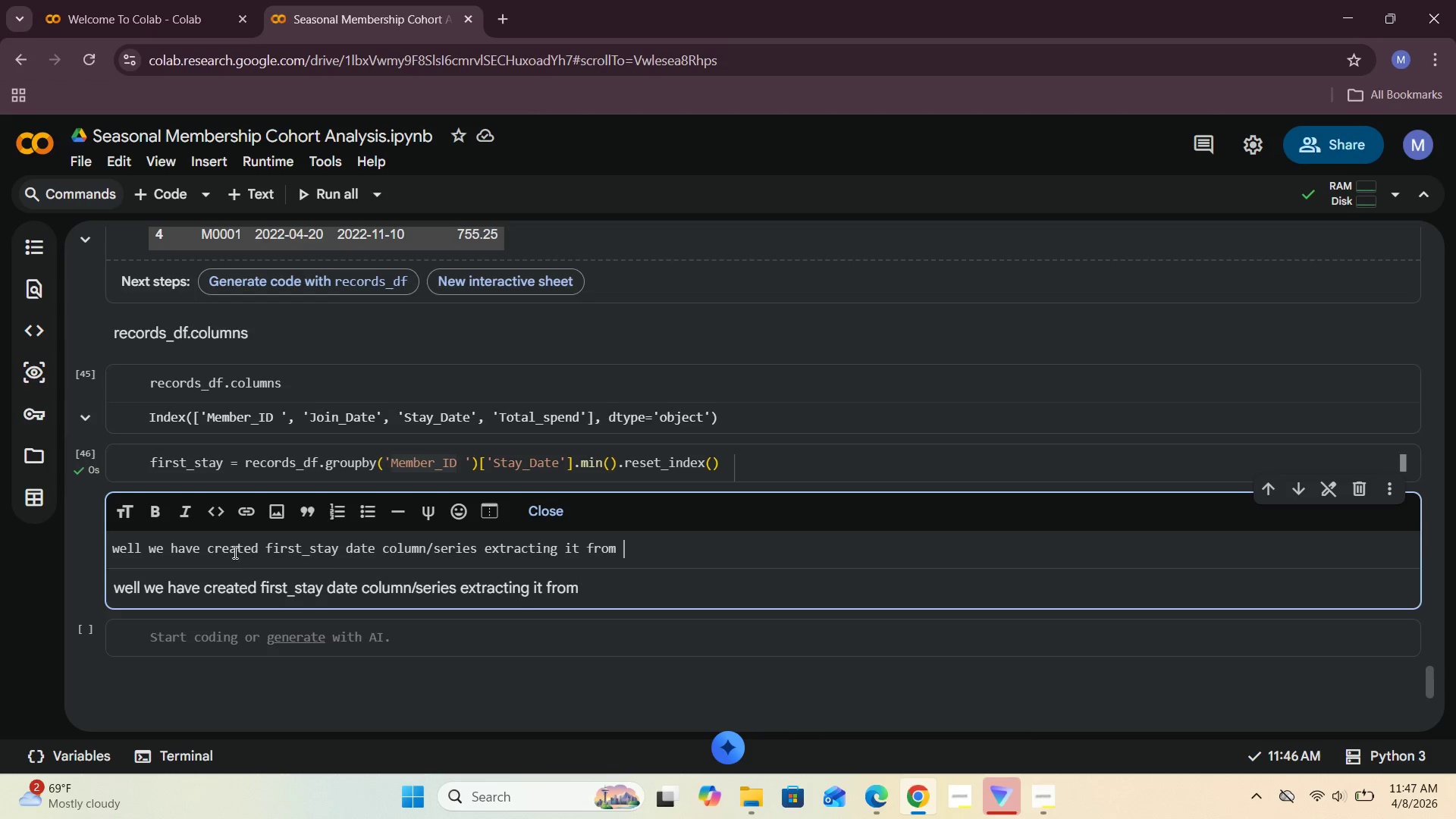 
left_click([1054, 798])